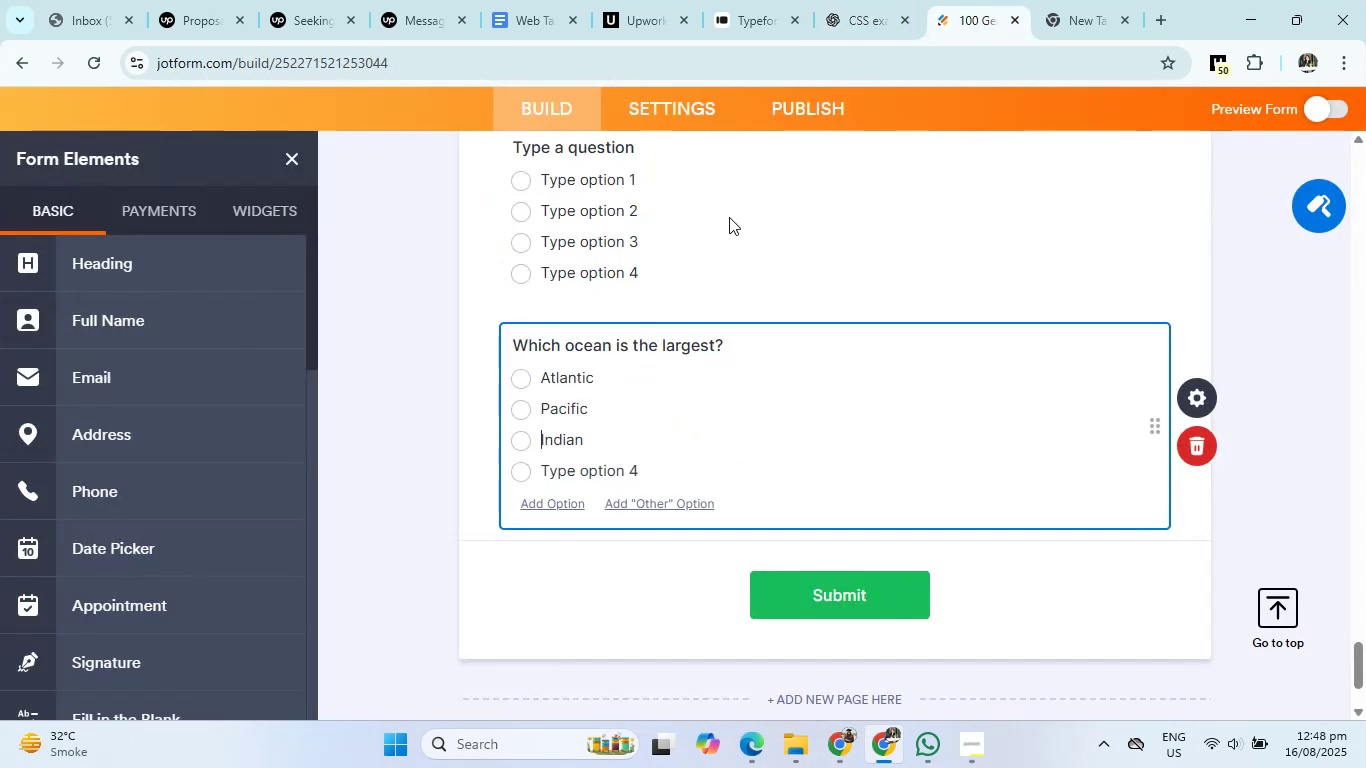 
left_click([571, 479])
 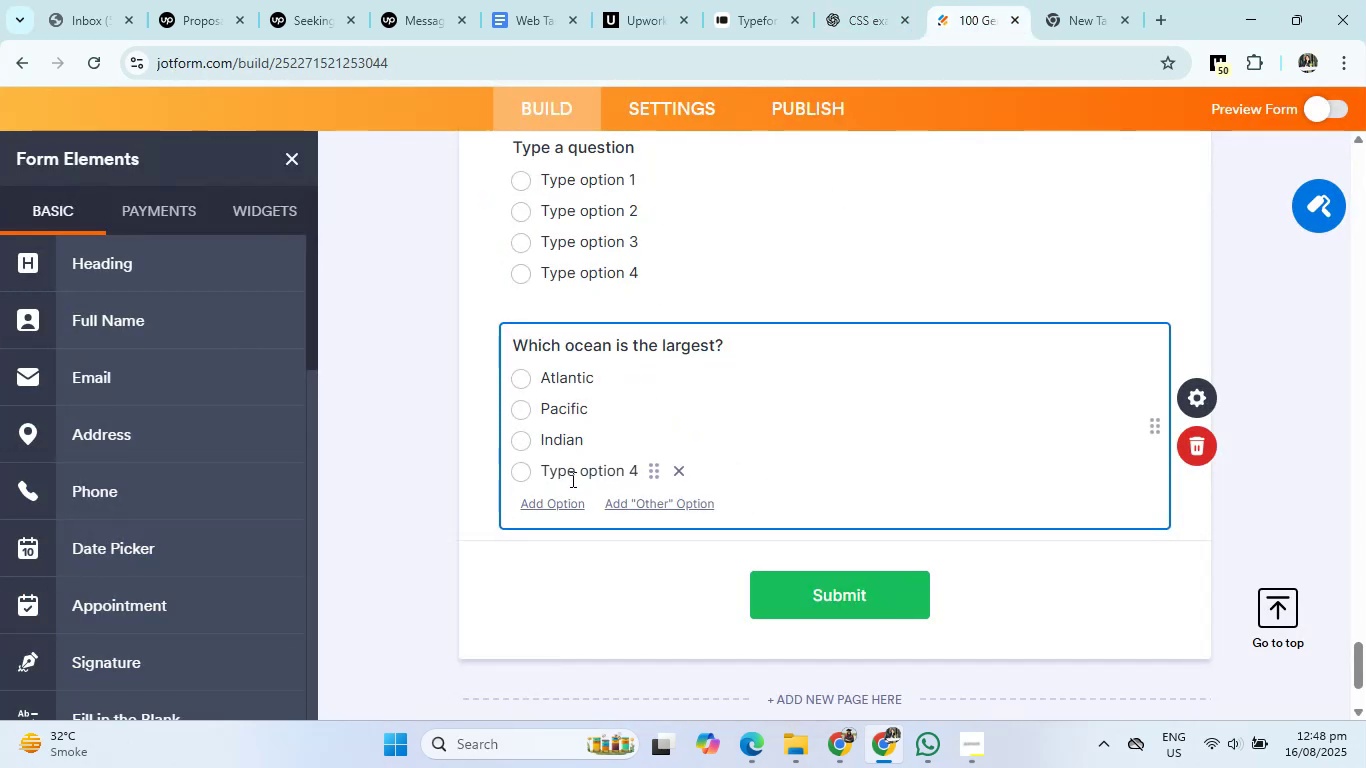 
right_click([571, 479])
 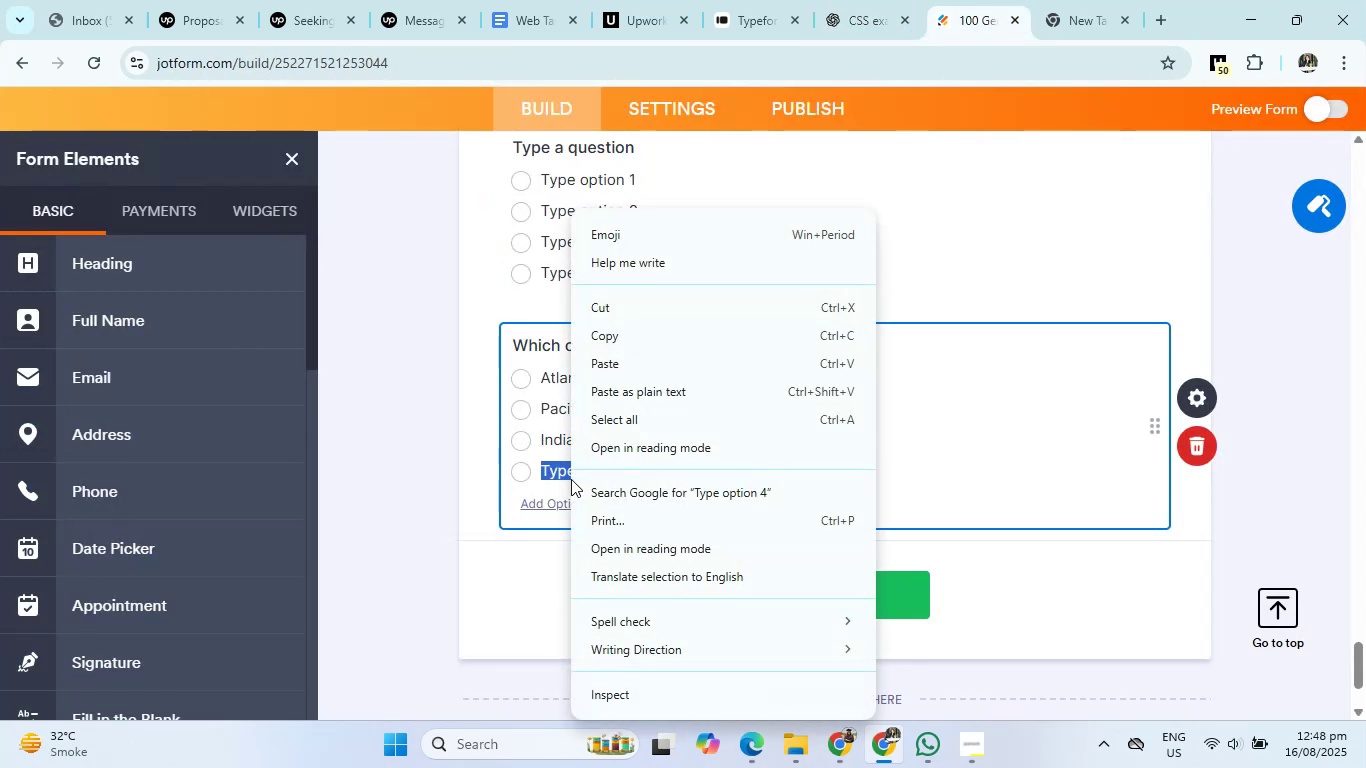 
left_click([633, 368])
 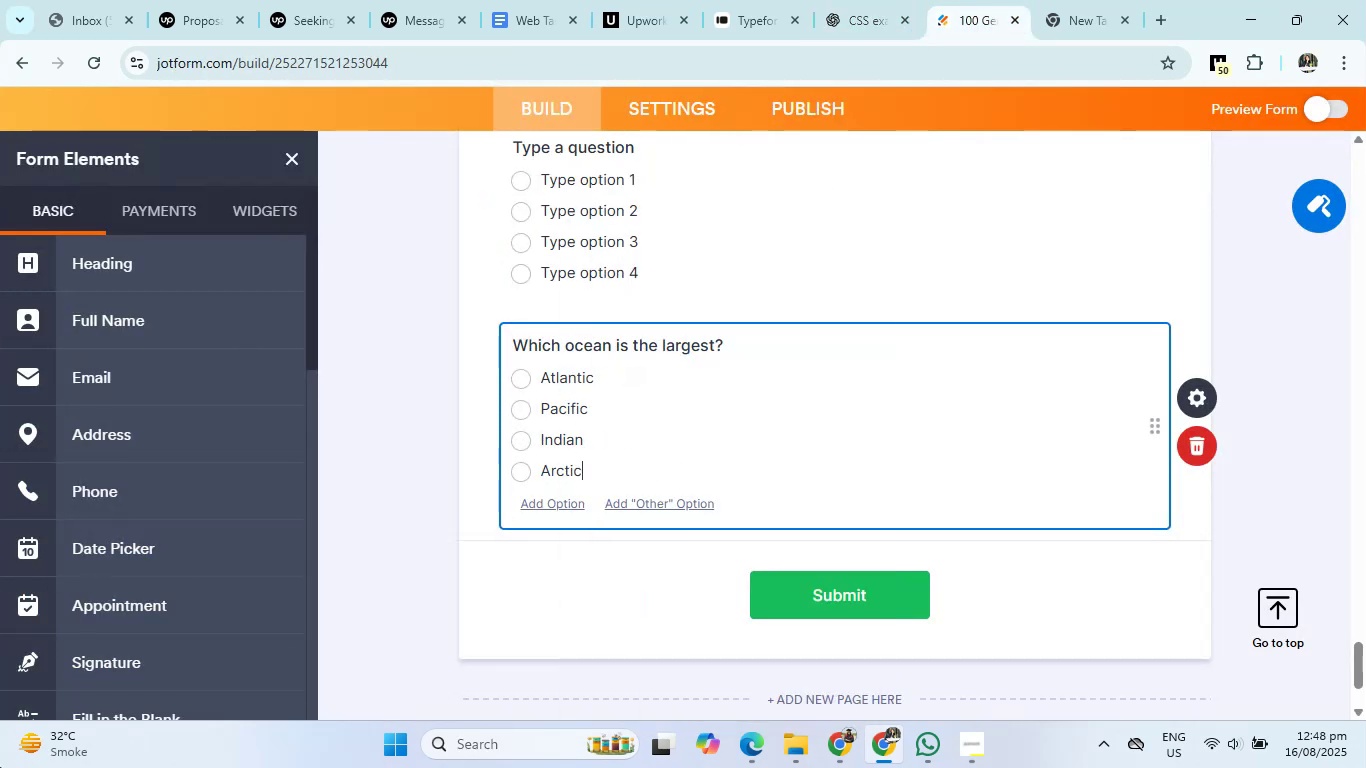 
scroll: coordinate [225, 551], scroll_direction: down, amount: 5.0
 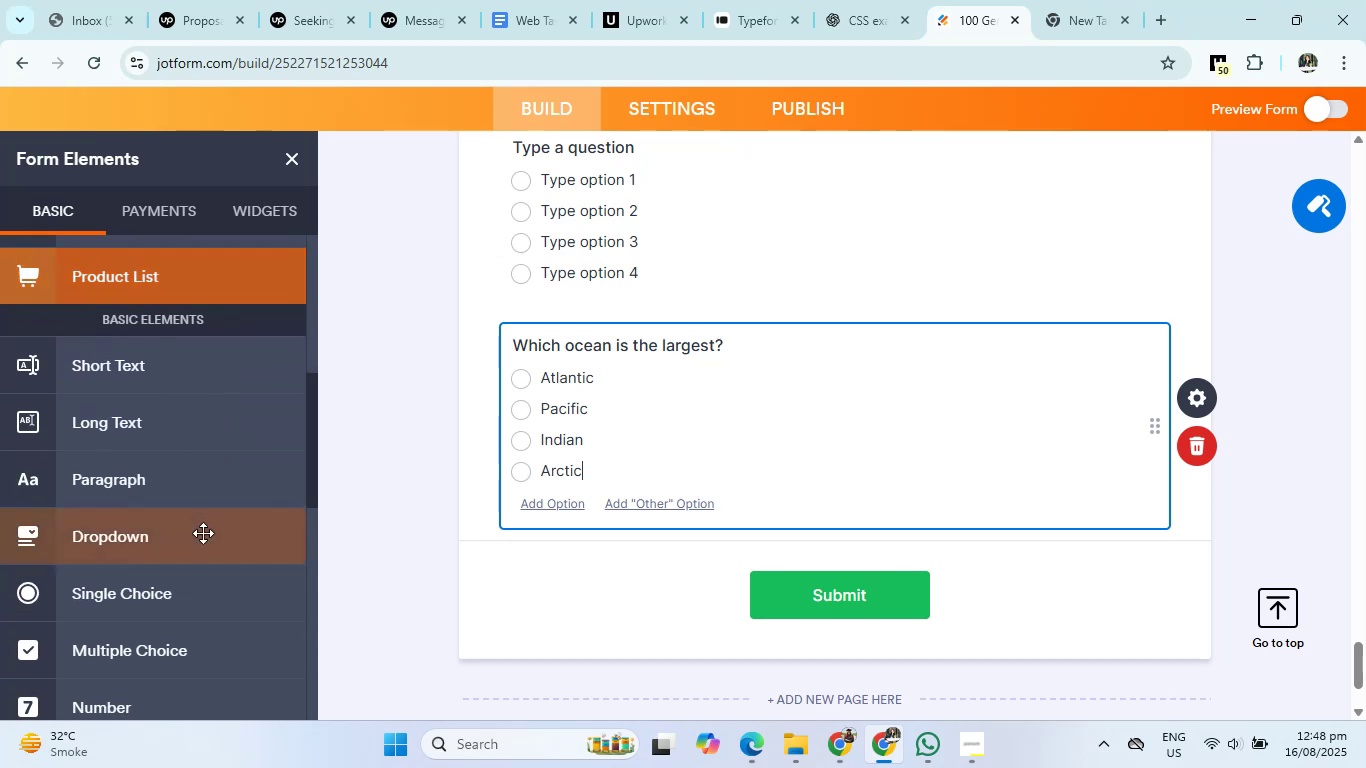 
left_click([148, 594])
 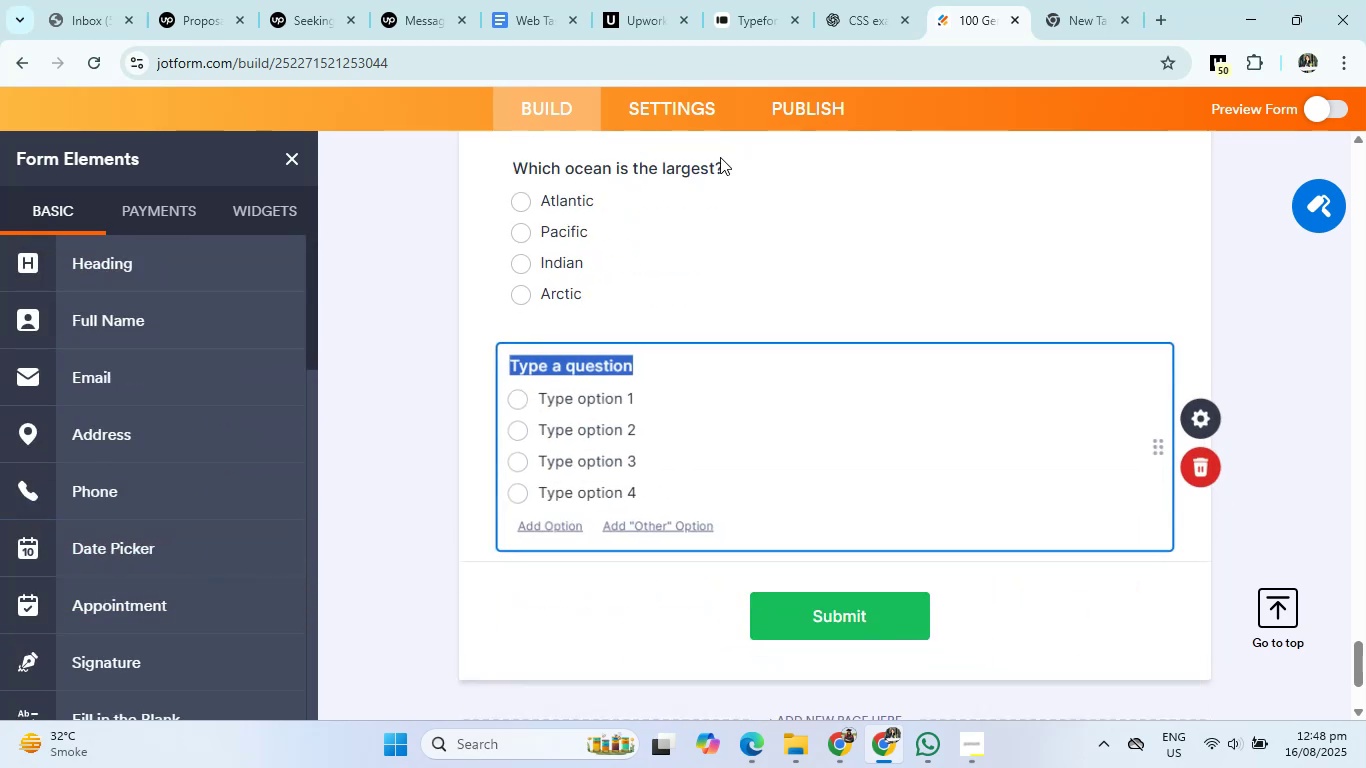 
left_click([850, 0])
 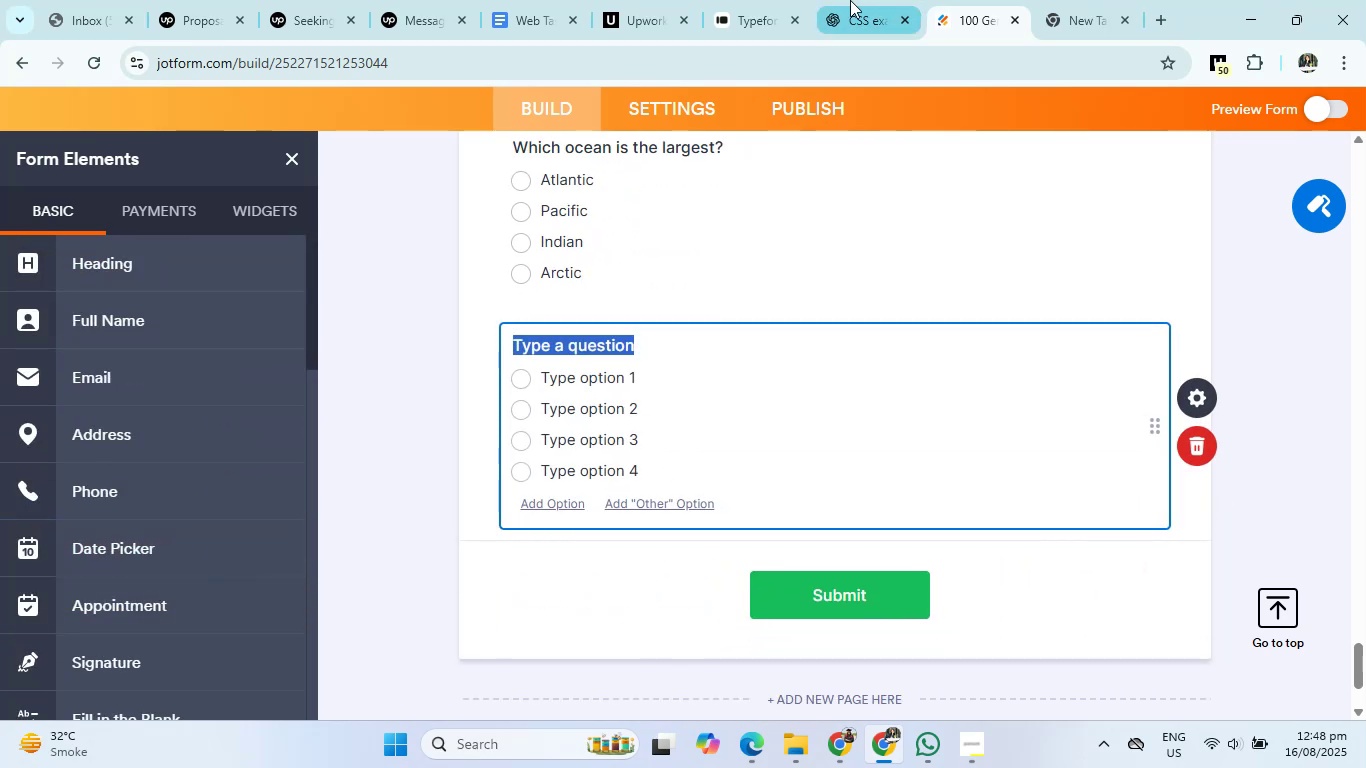 
scroll: coordinate [476, 497], scroll_direction: down, amount: 1.0
 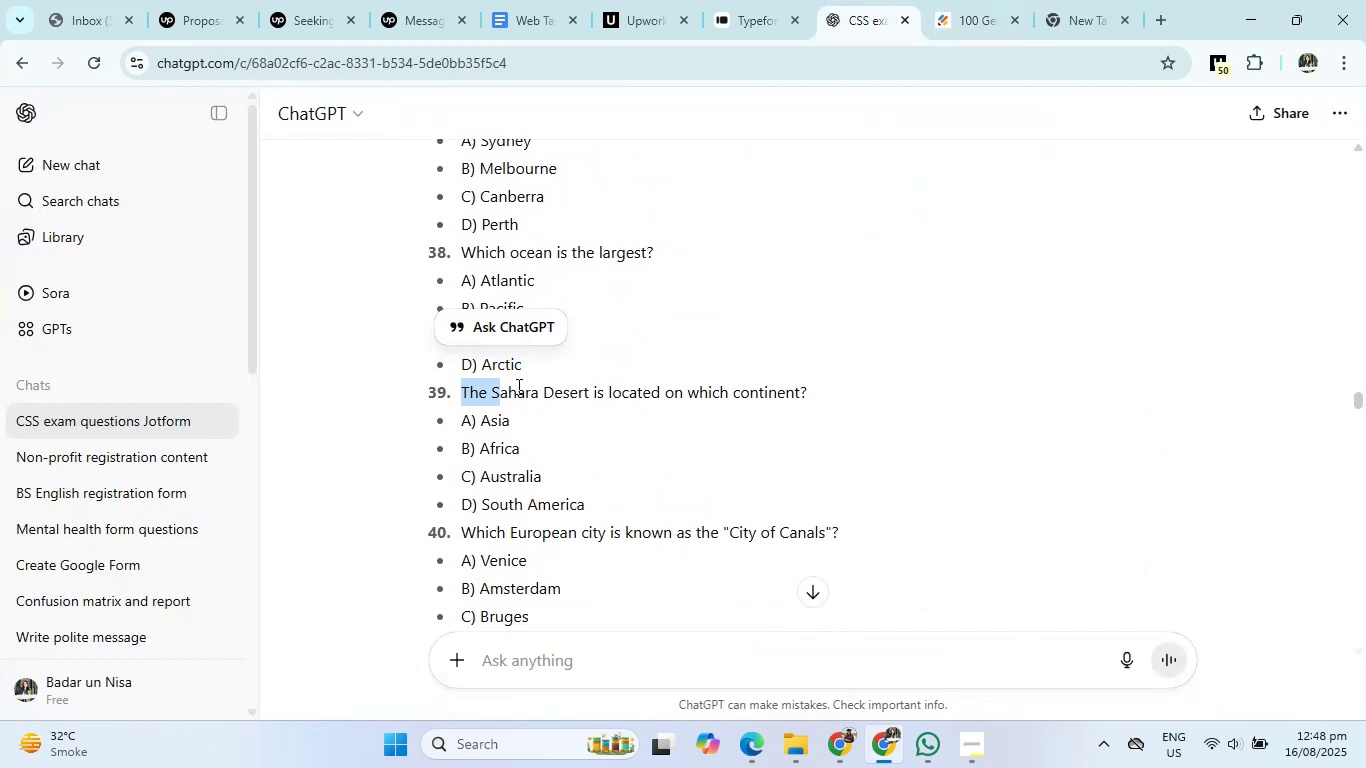 
right_click([740, 384])
 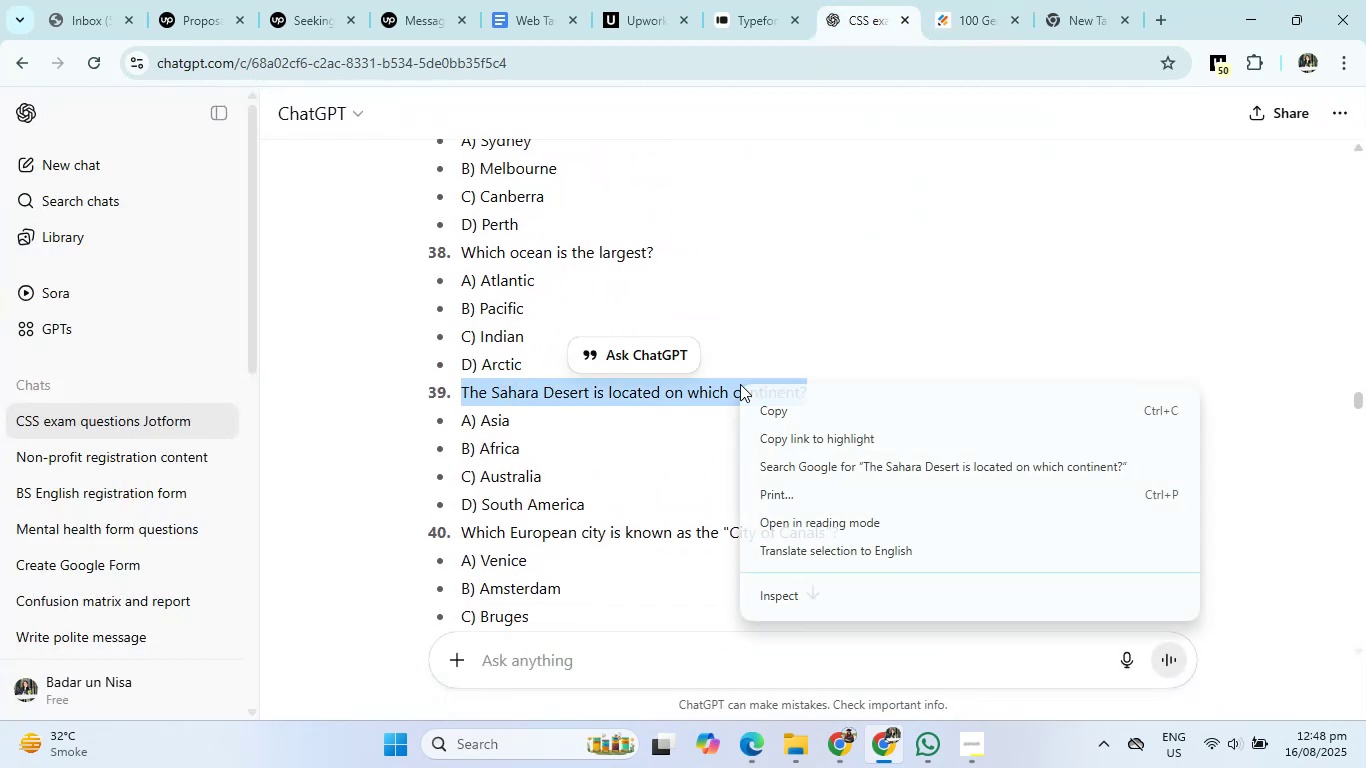 
left_click([783, 398])
 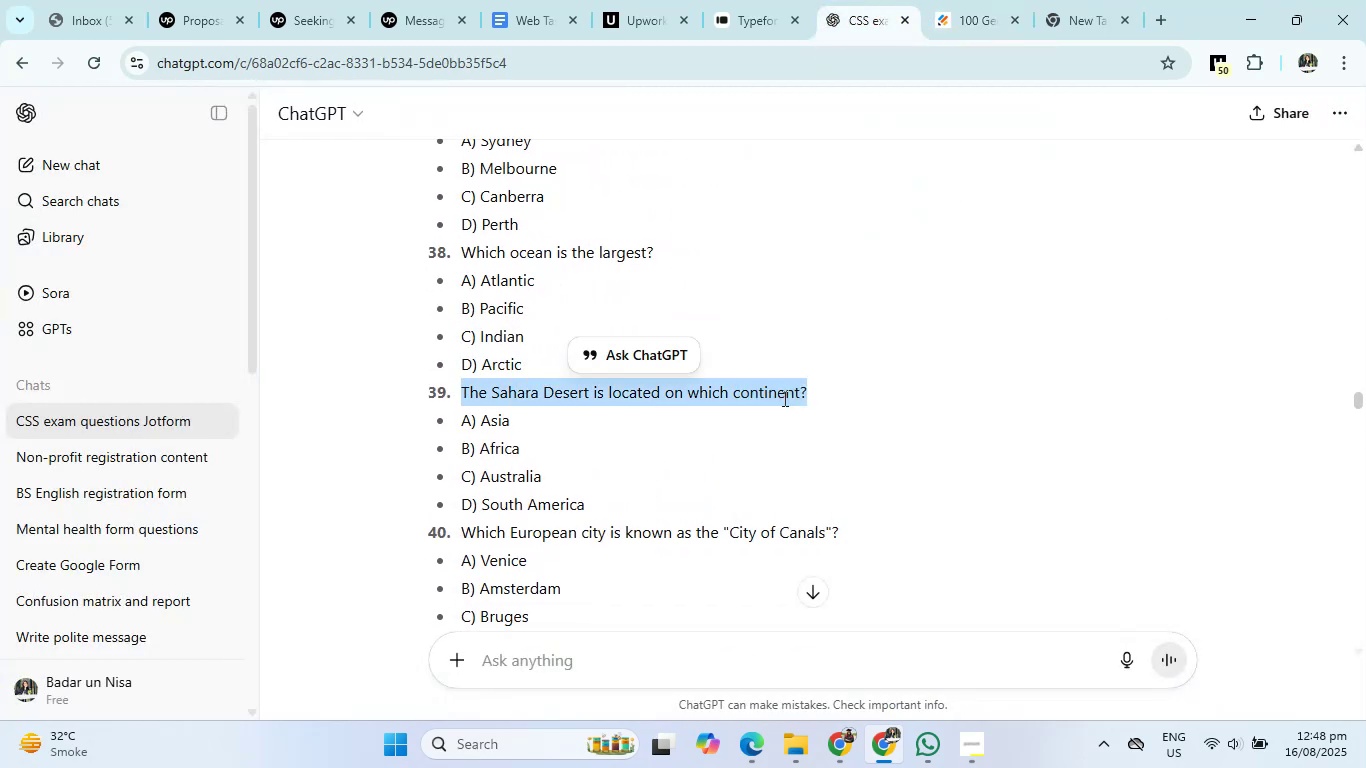 
left_click([949, 0])
 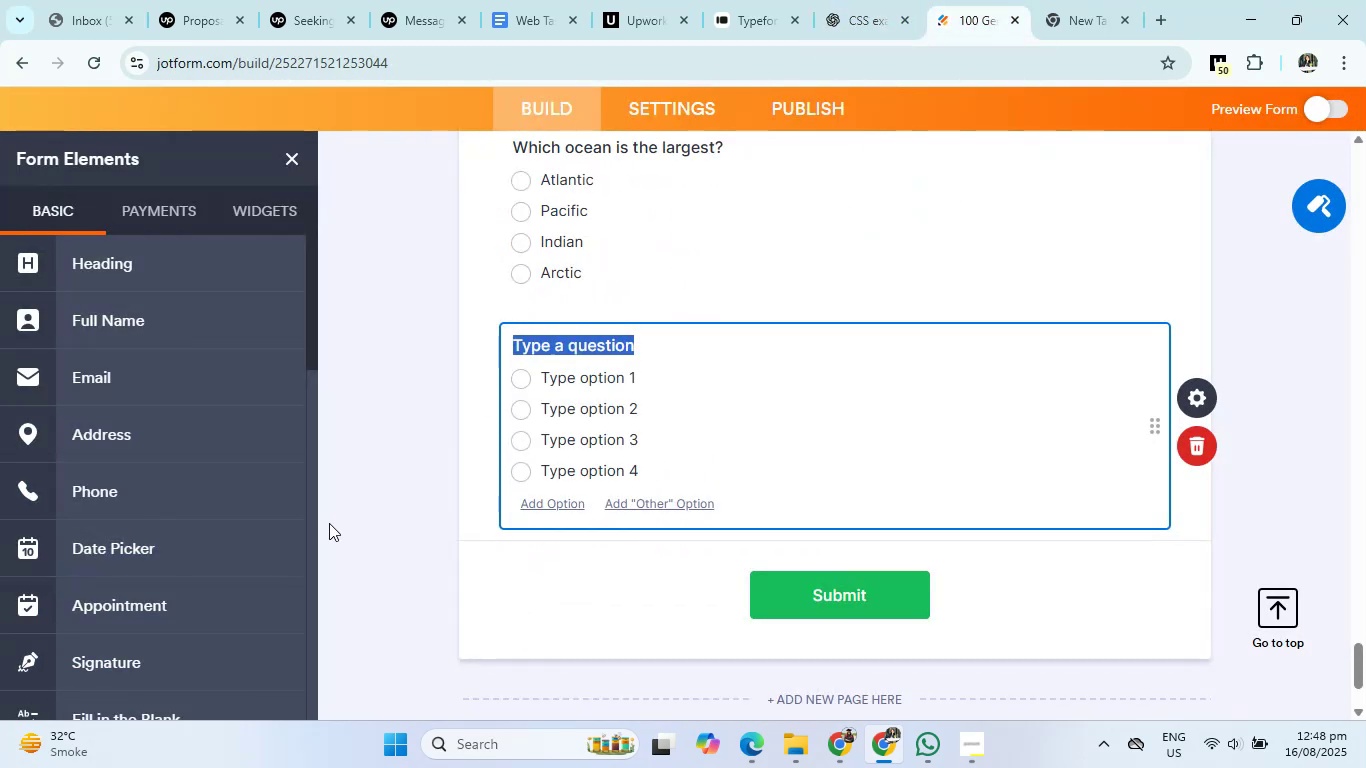 
right_click([566, 347])
 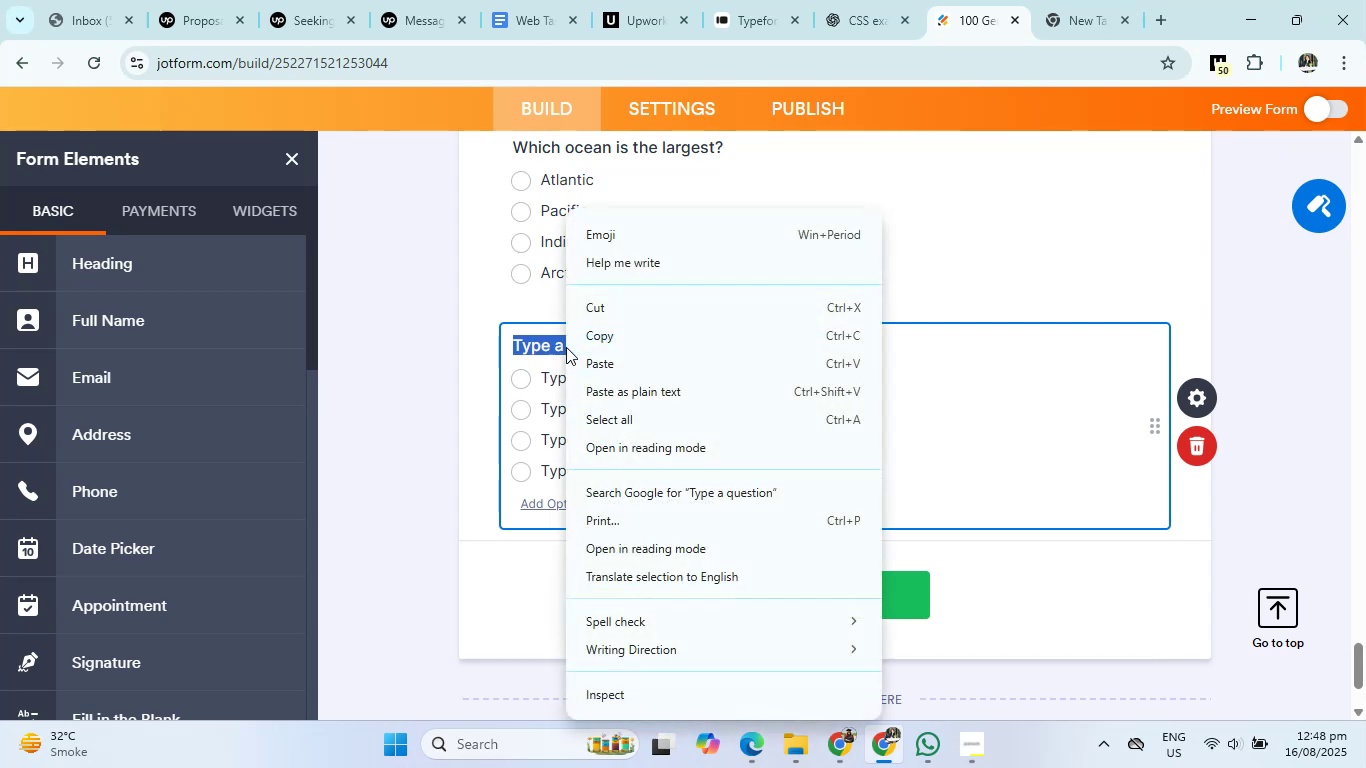 
left_click([613, 367])
 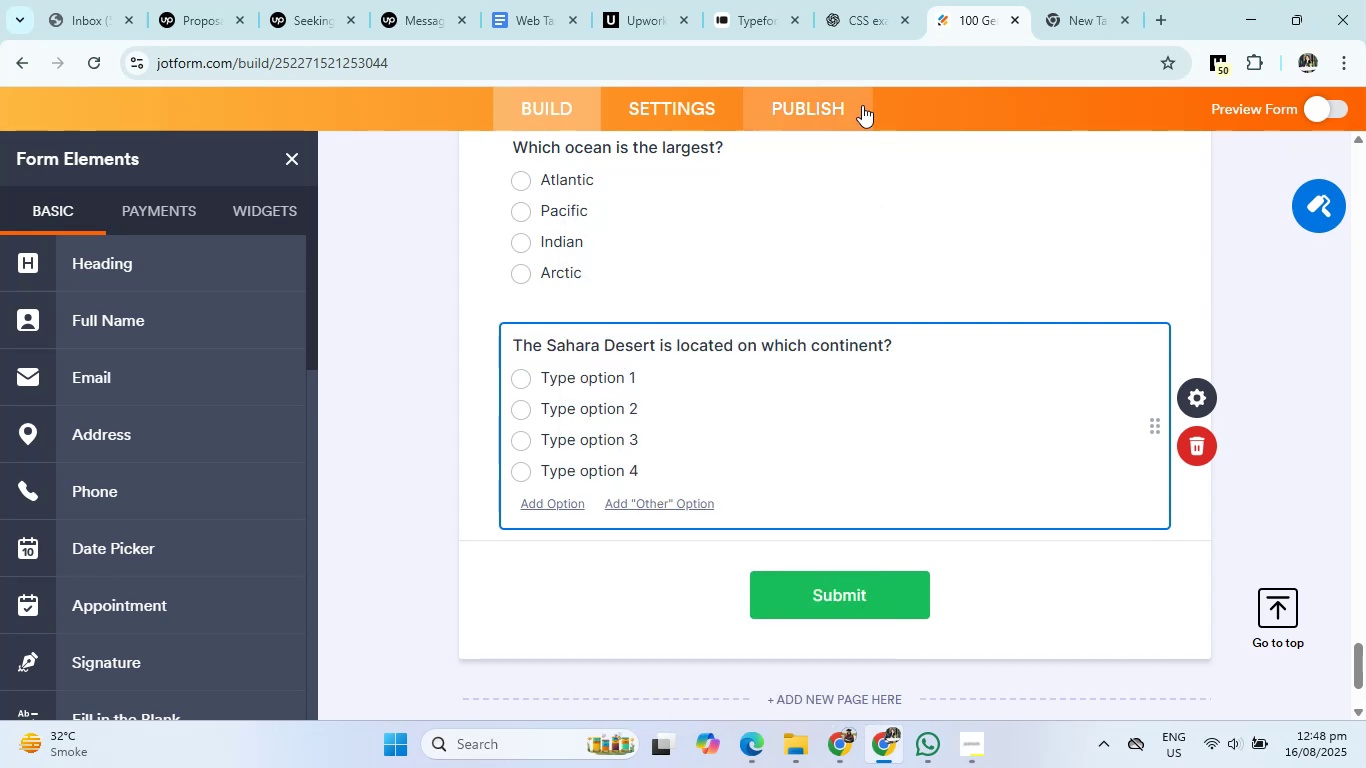 
left_click([878, 0])
 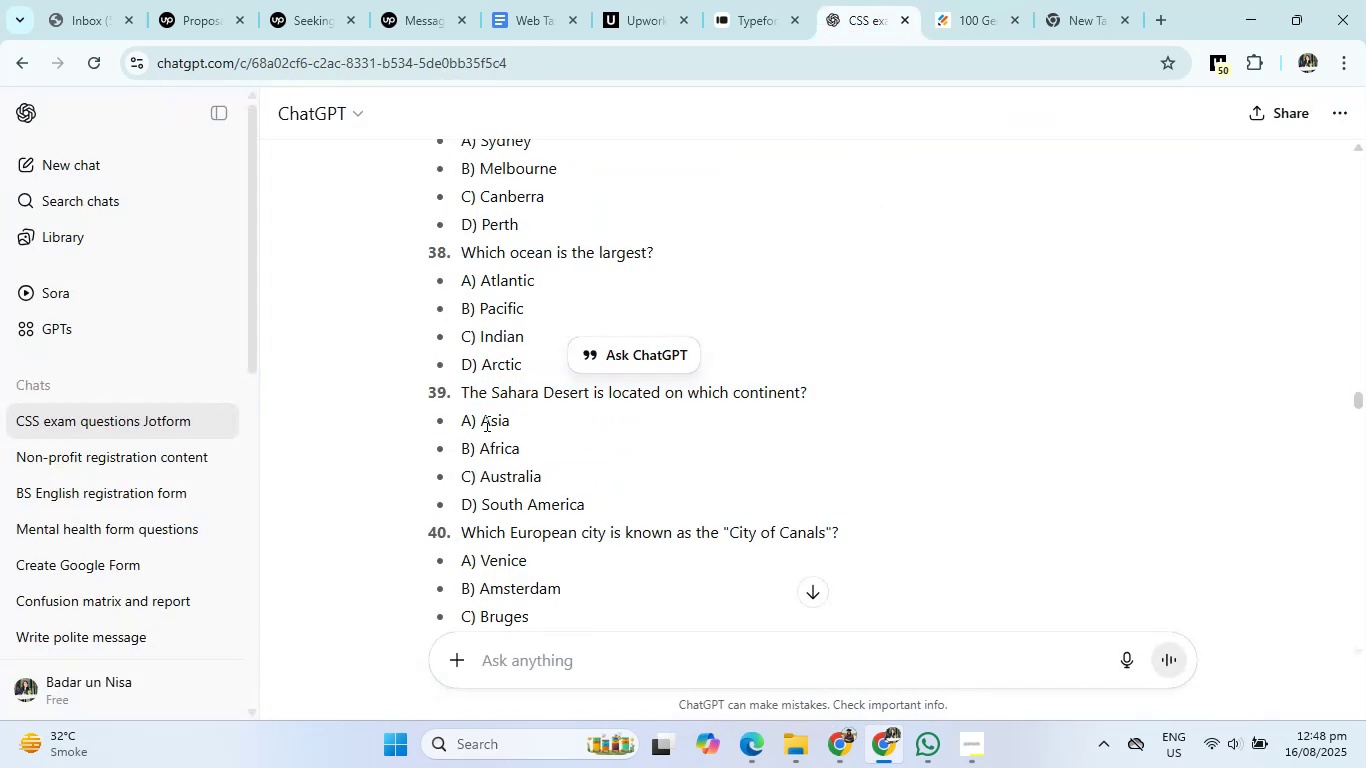 
right_click([494, 423])
 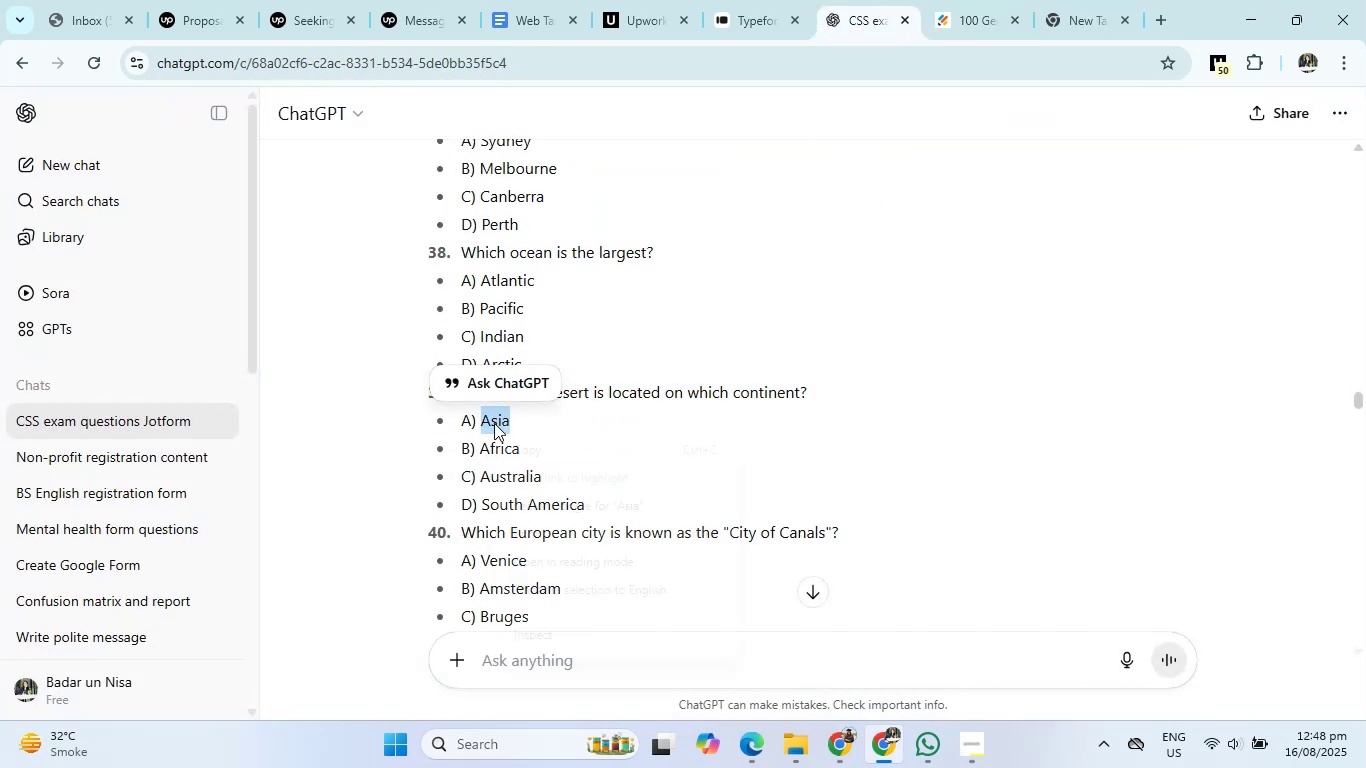 
left_click([523, 447])
 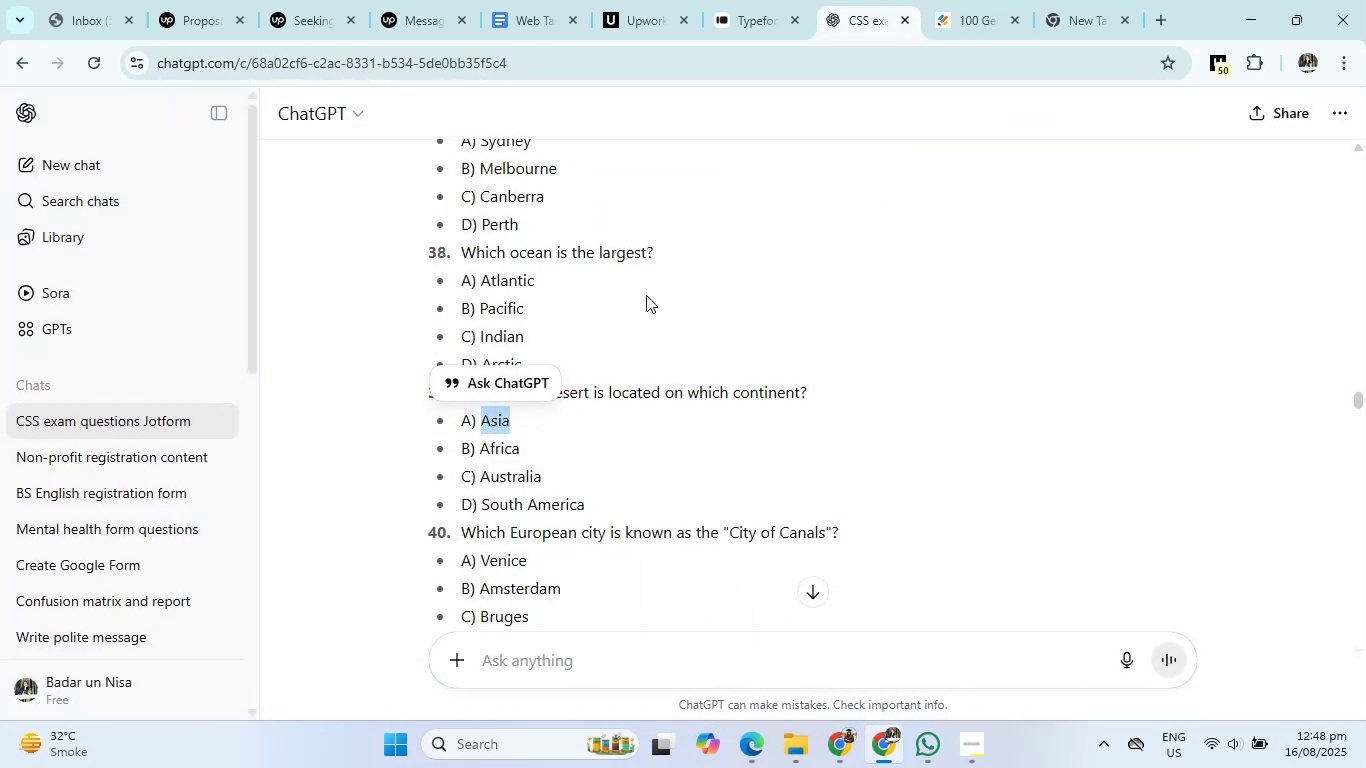 
left_click([982, 0])
 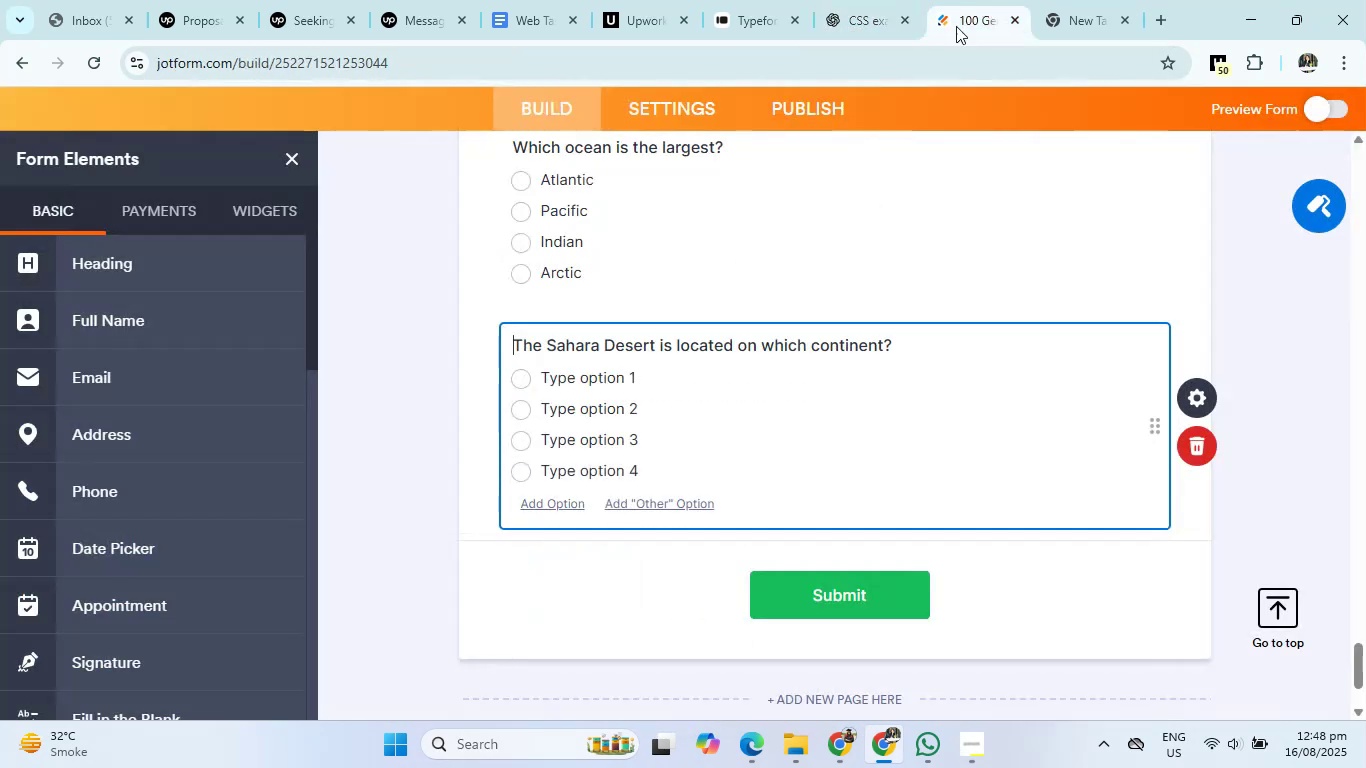 
left_click([590, 378])
 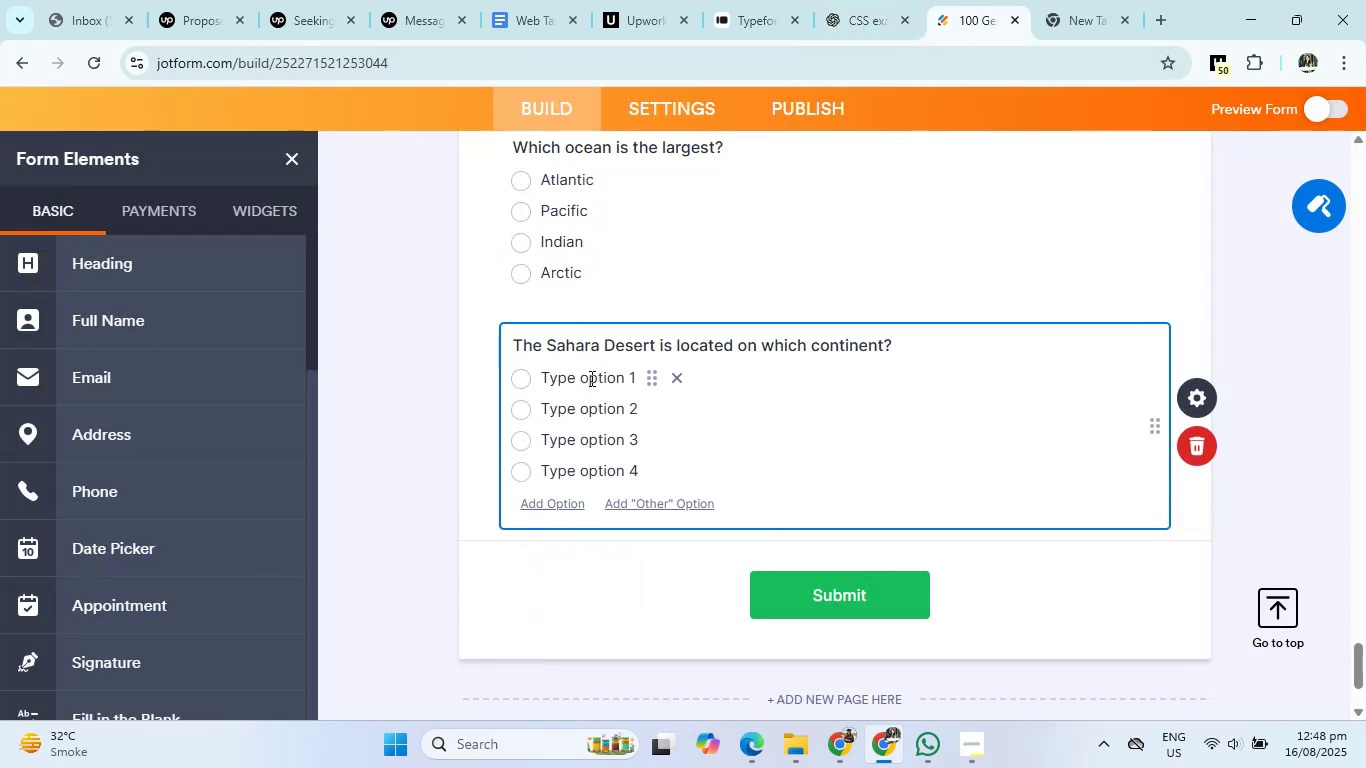 
right_click([590, 378])
 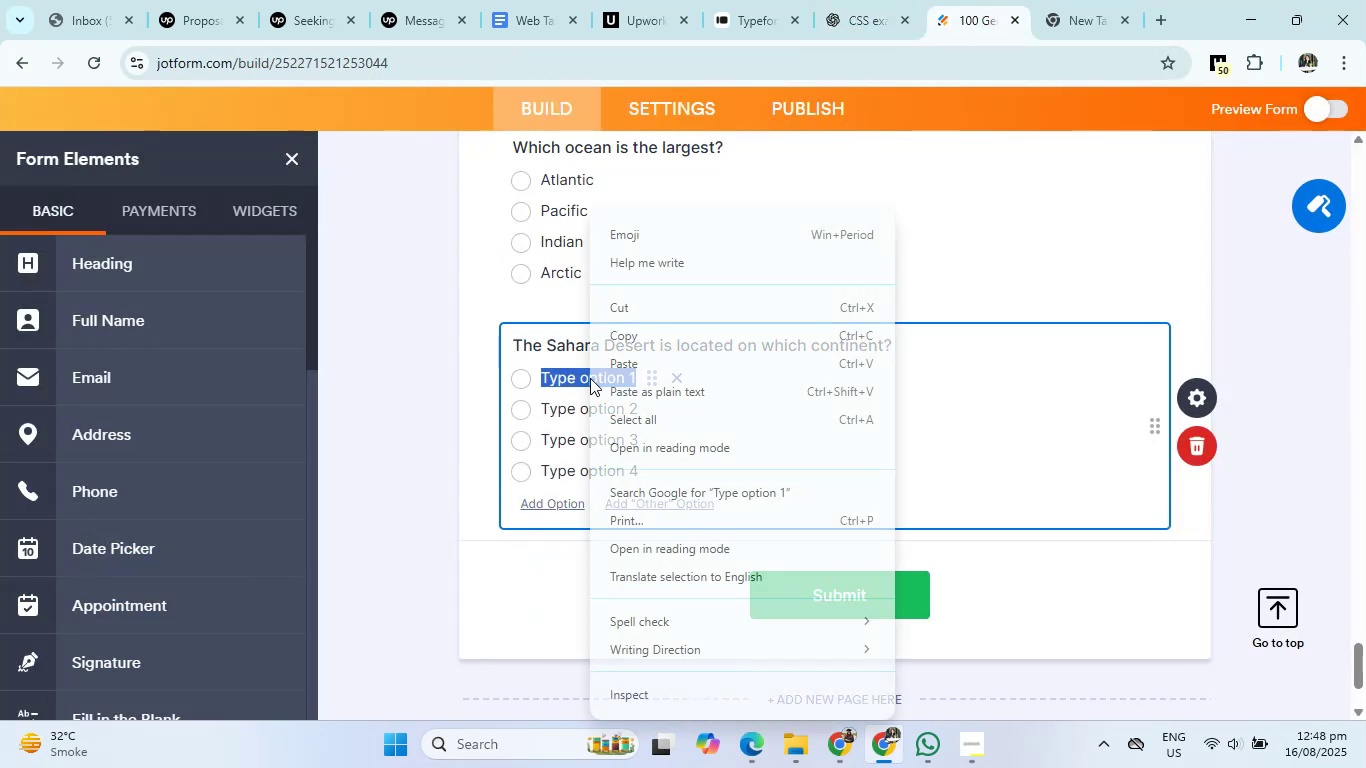 
left_click([636, 366])
 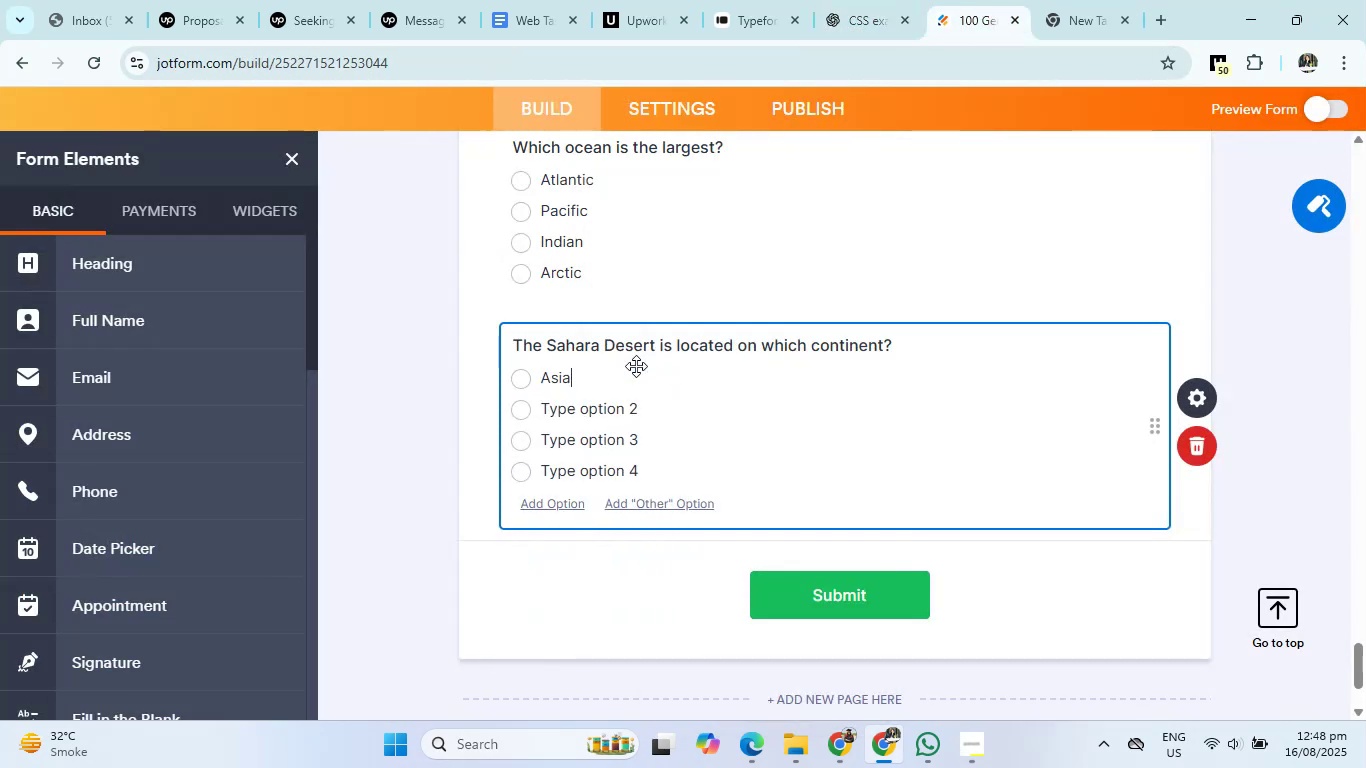 
left_click([858, 0])
 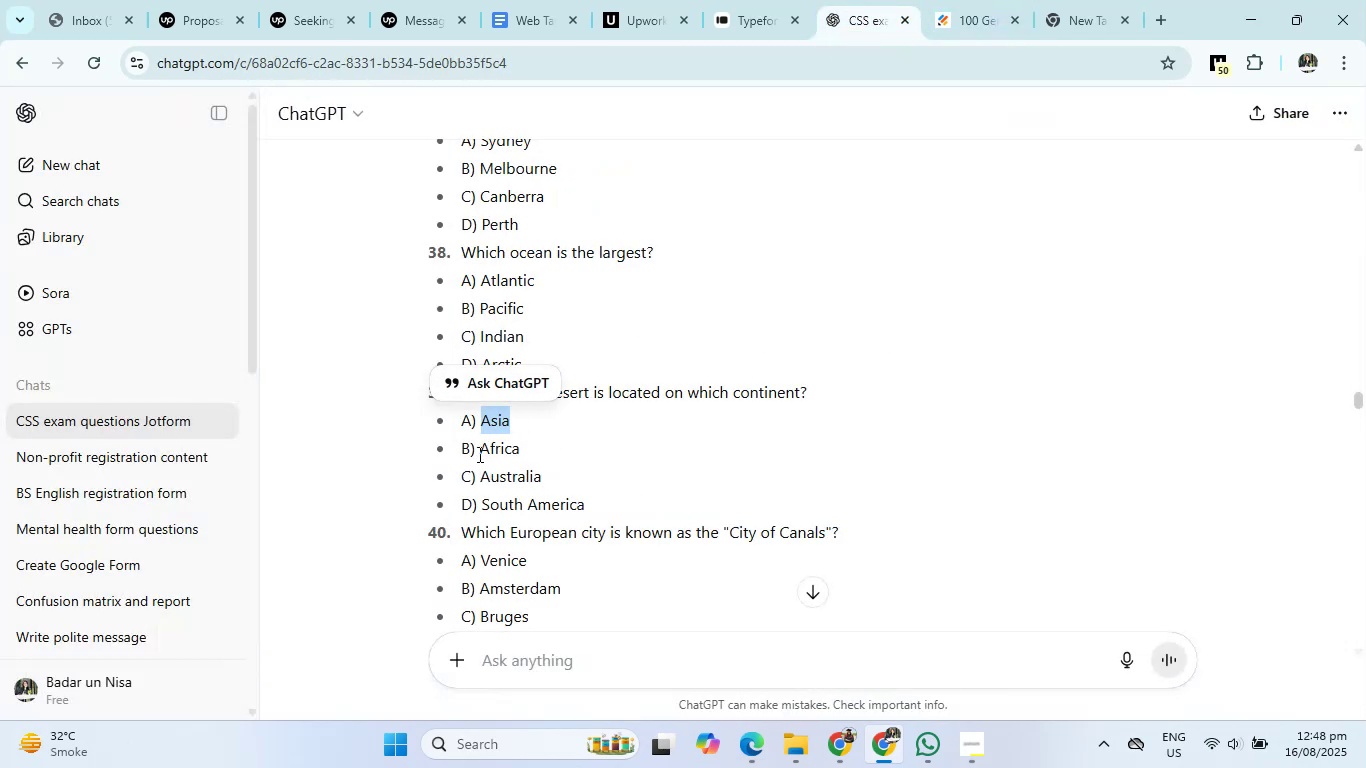 
right_click([499, 448])
 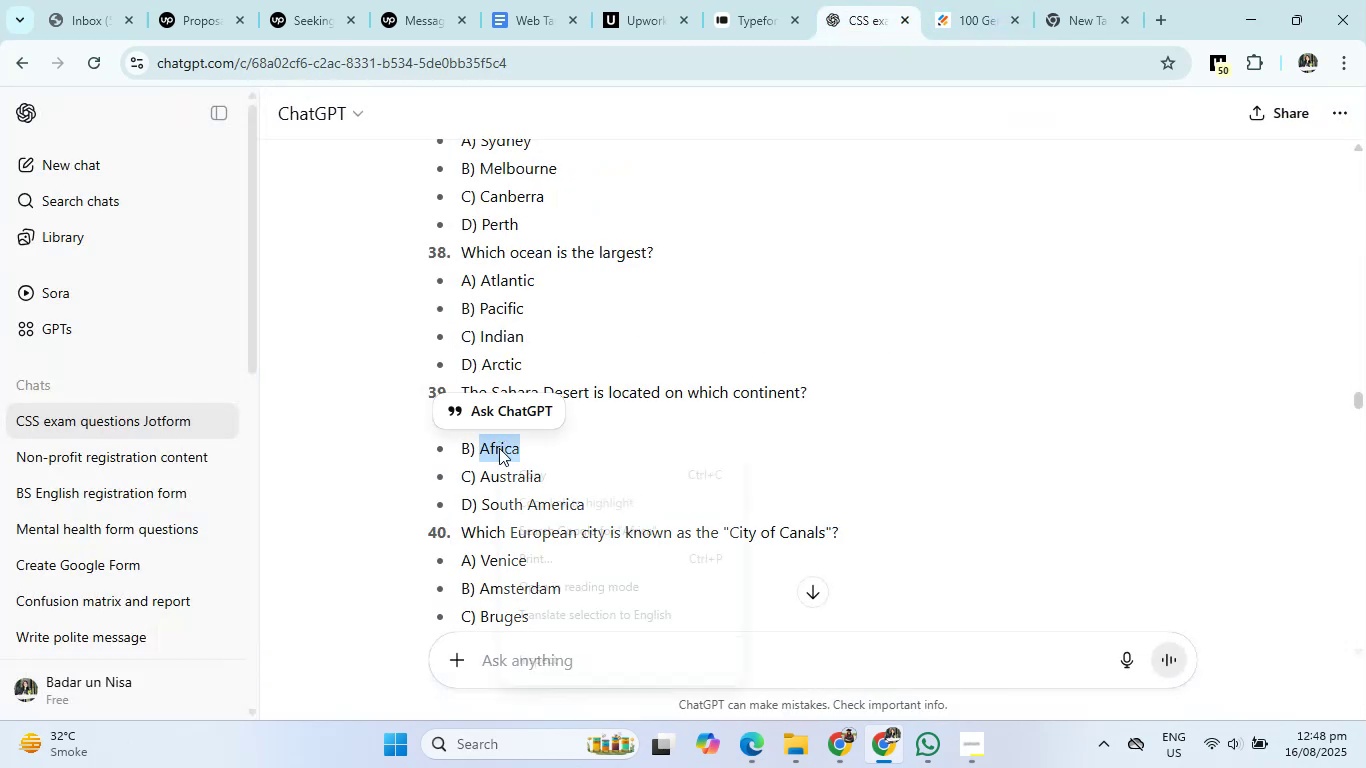 
left_click([520, 471])
 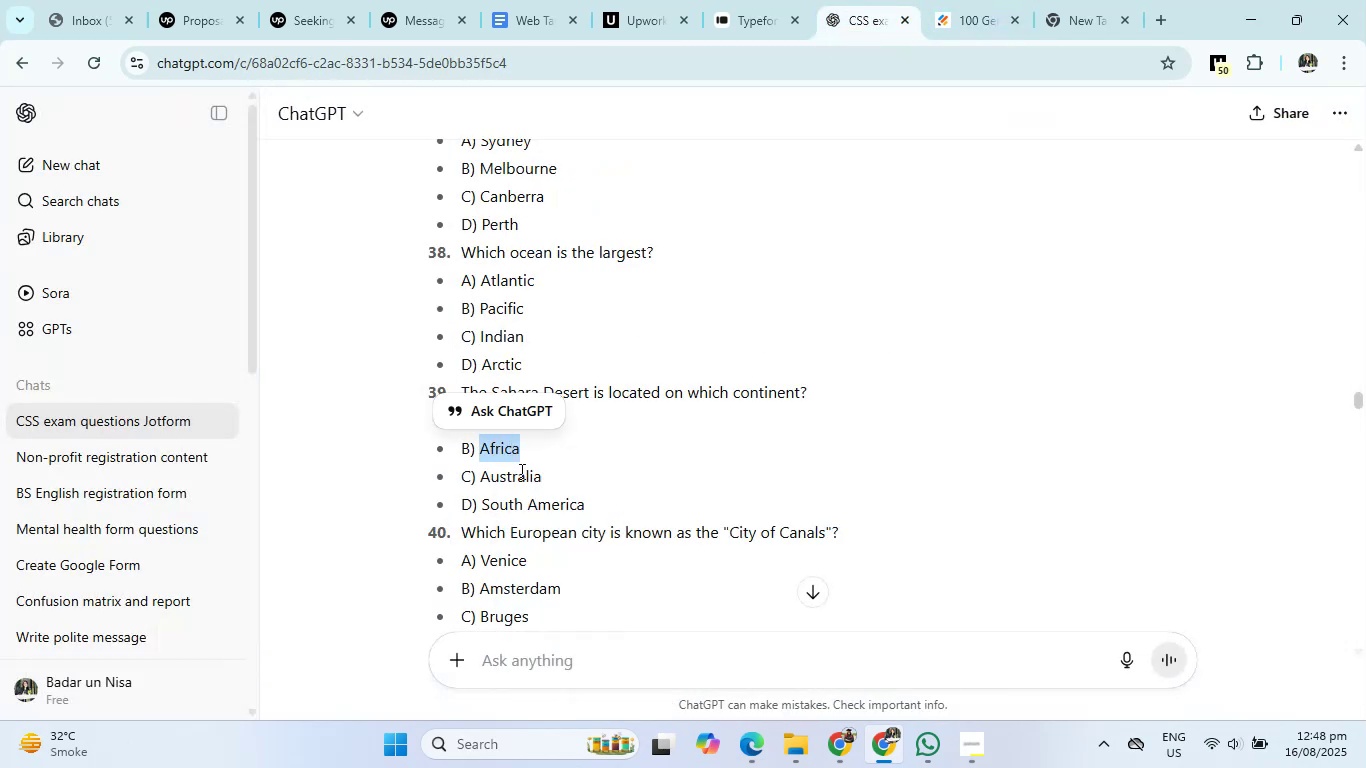 
left_click([963, 0])
 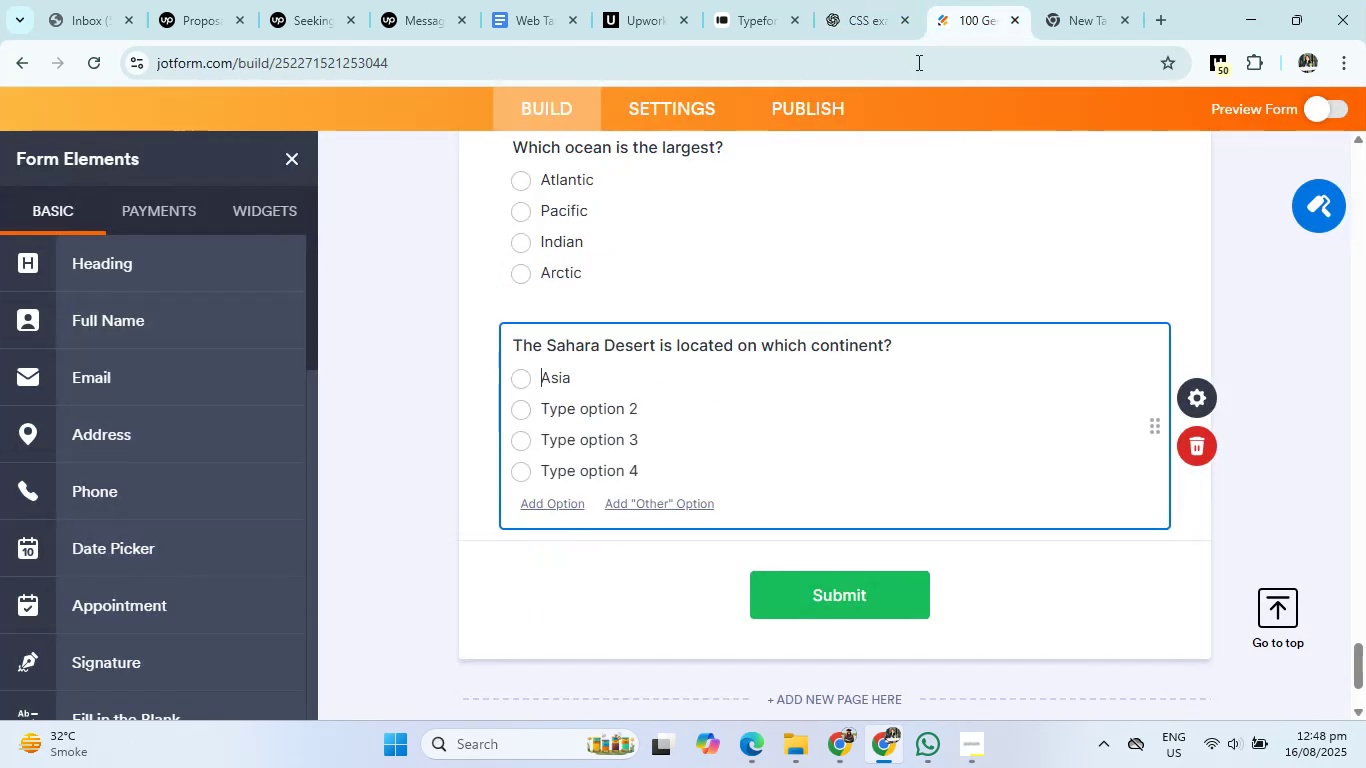 
left_click([577, 407])
 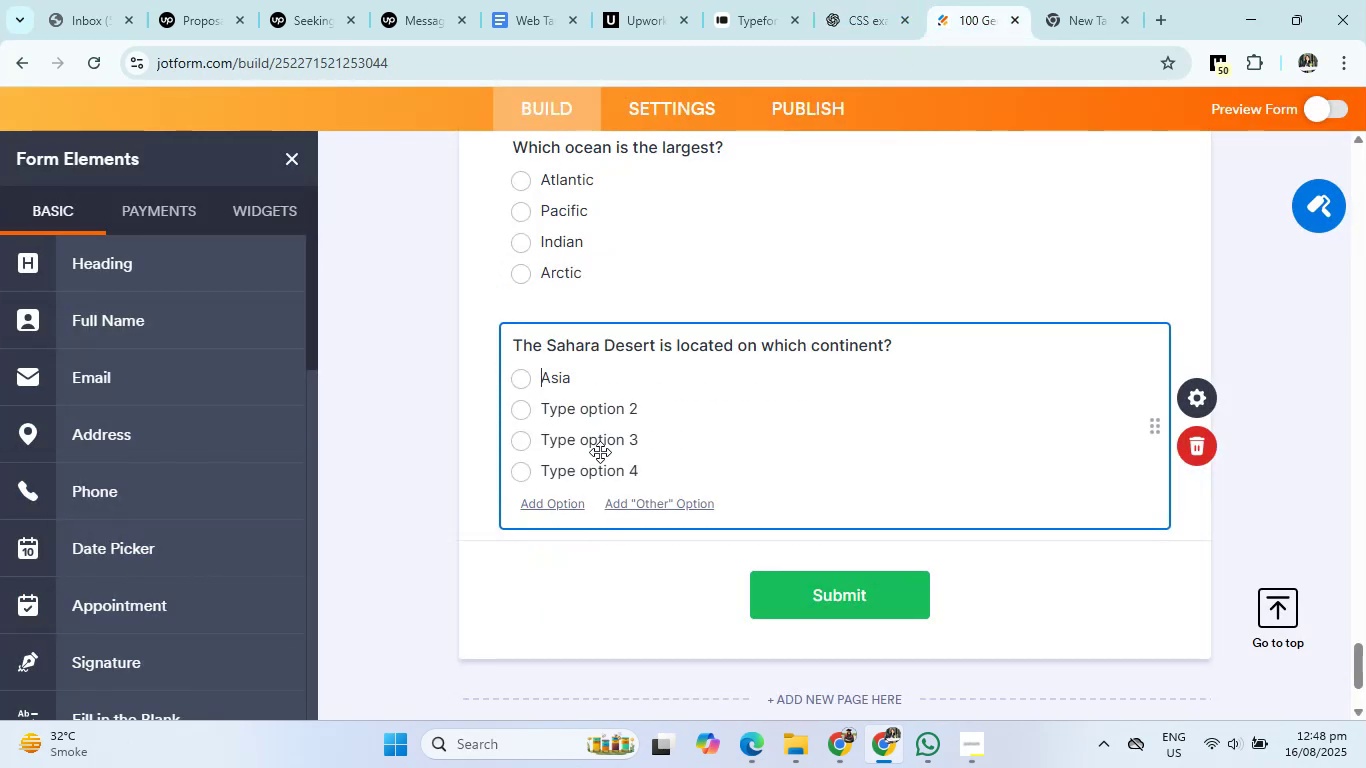 
right_click([577, 407])
 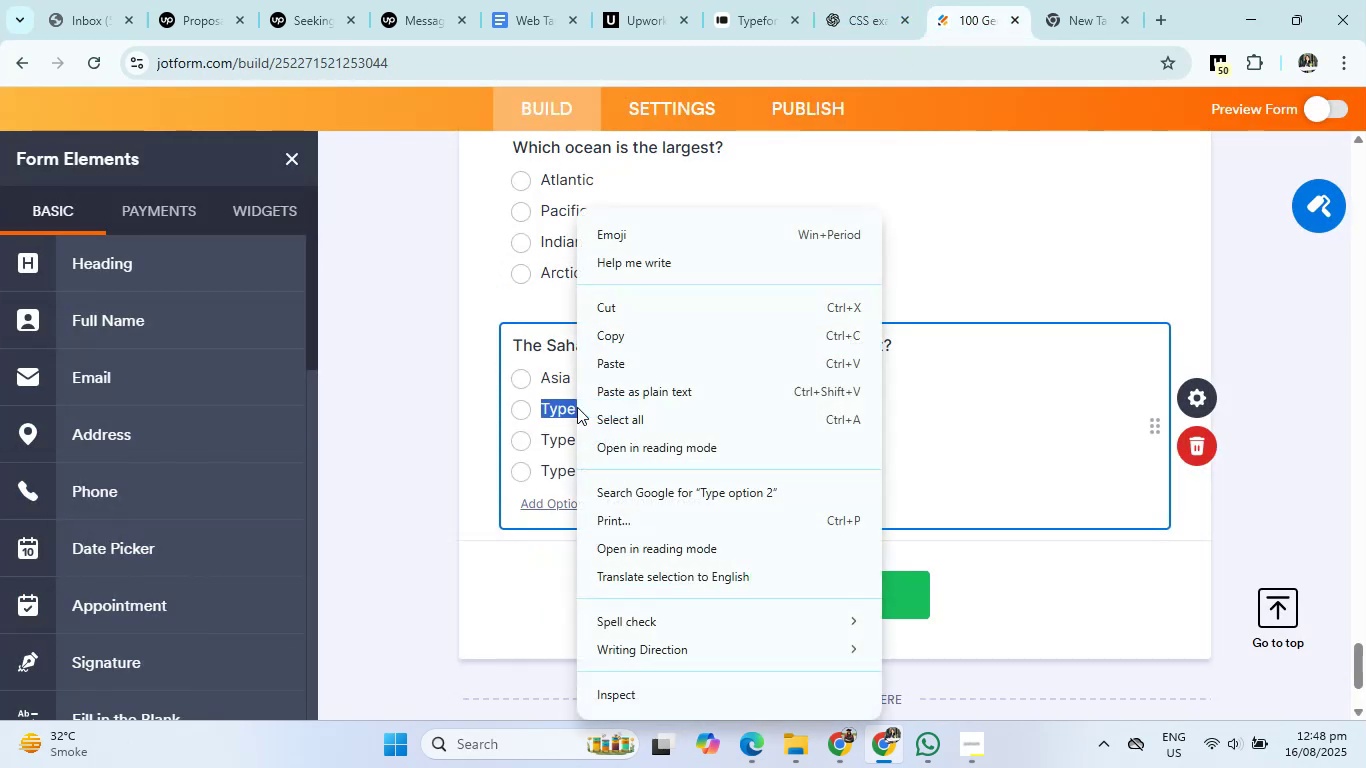 
left_click([664, 360])
 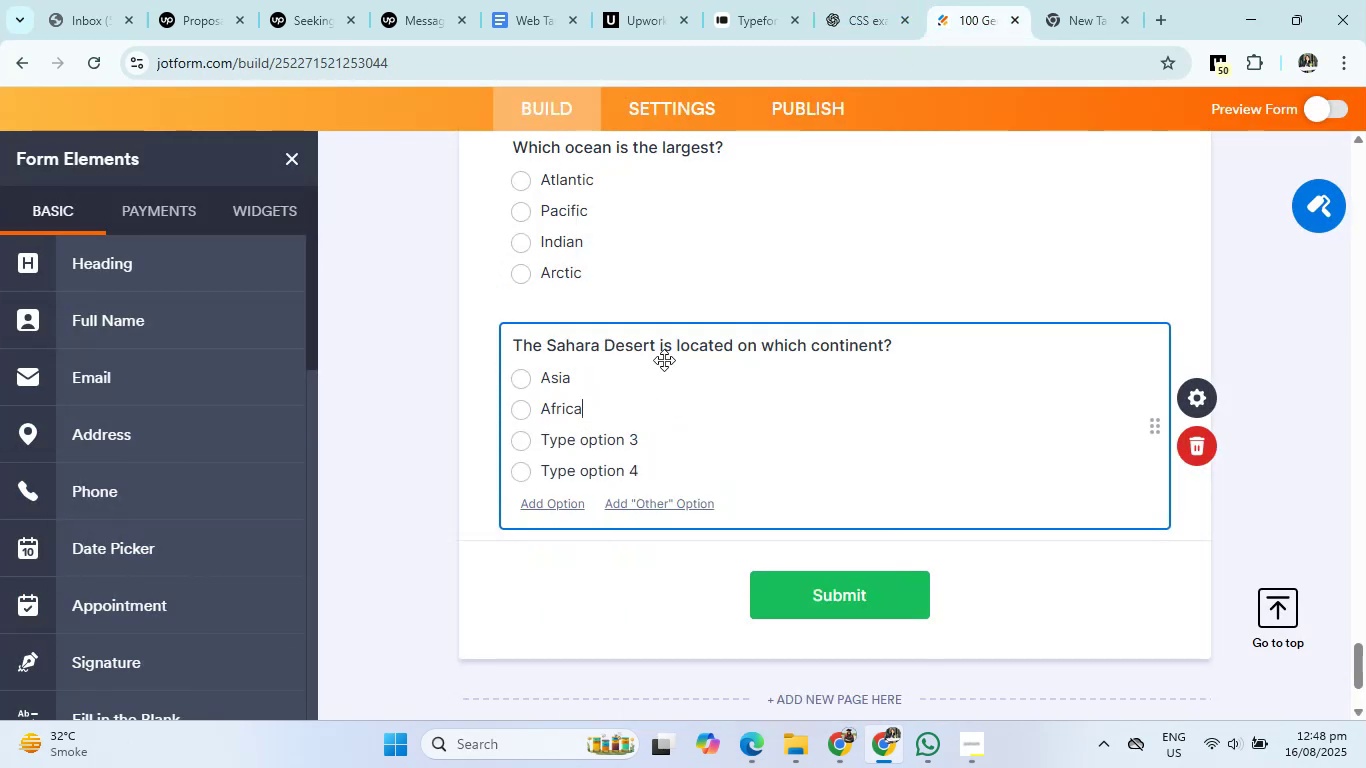 
left_click([857, 0])
 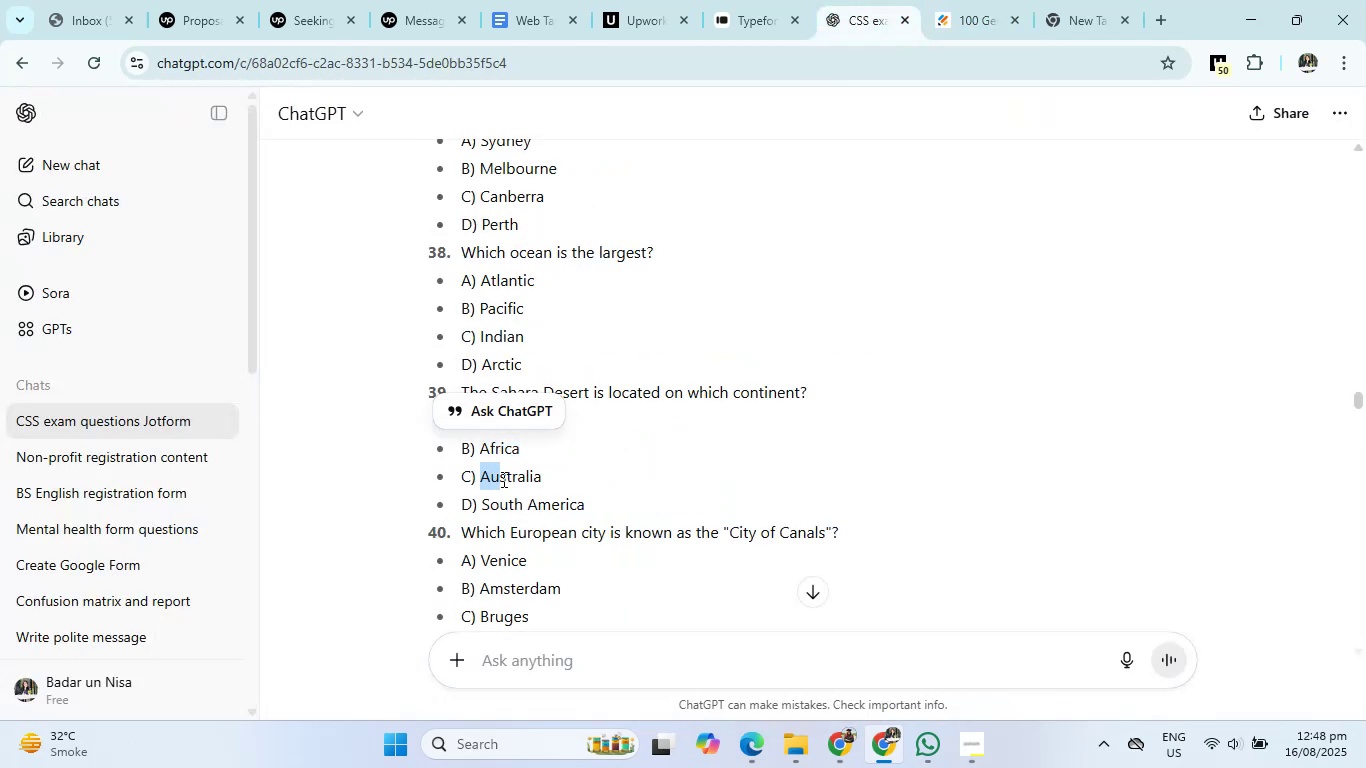 
right_click([522, 474])
 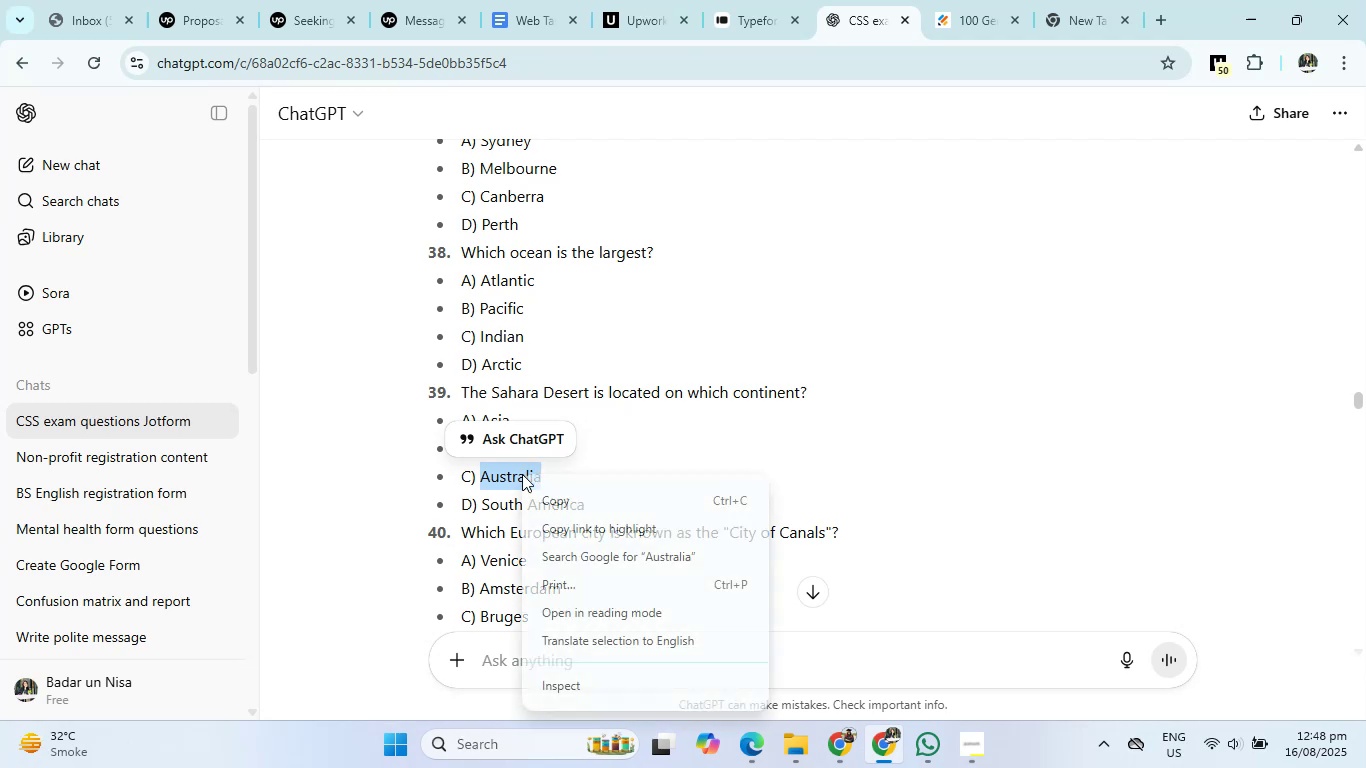 
left_click([533, 499])
 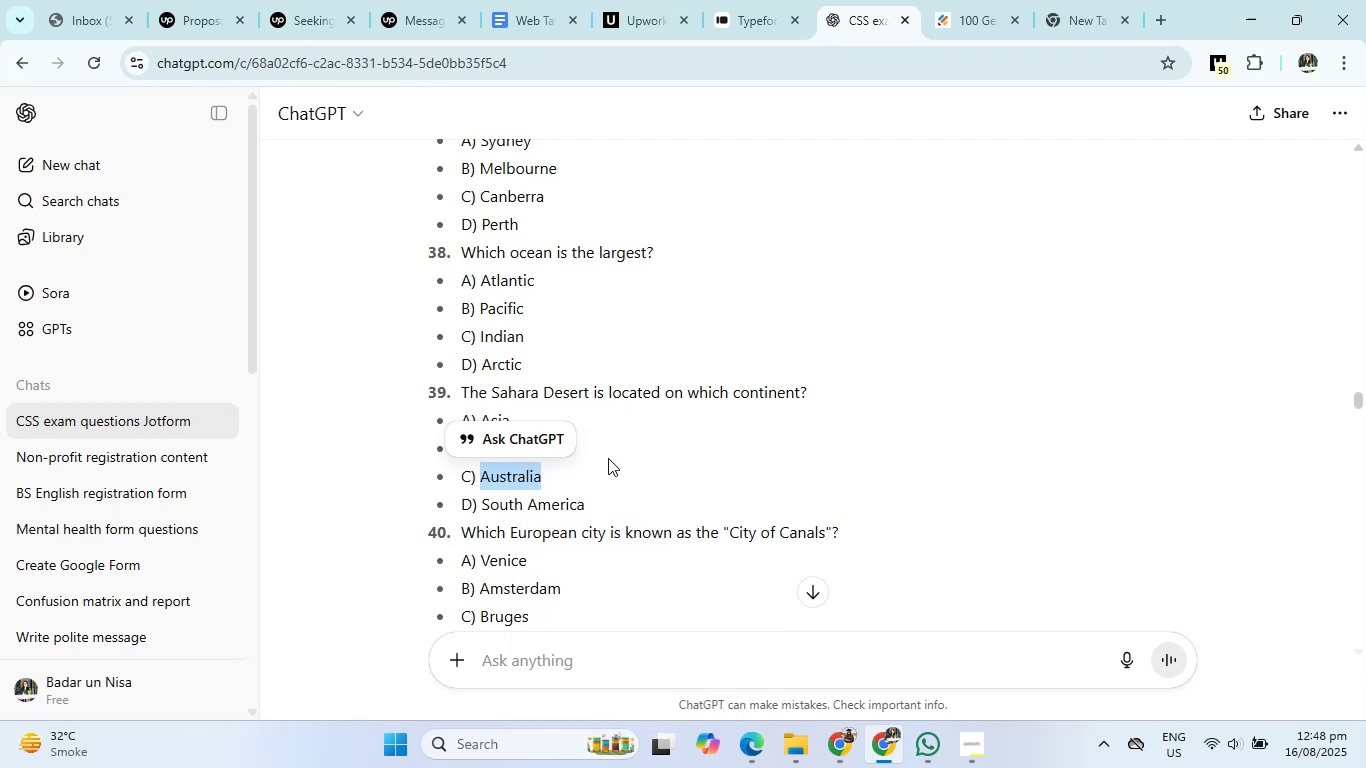 
left_click([980, 0])
 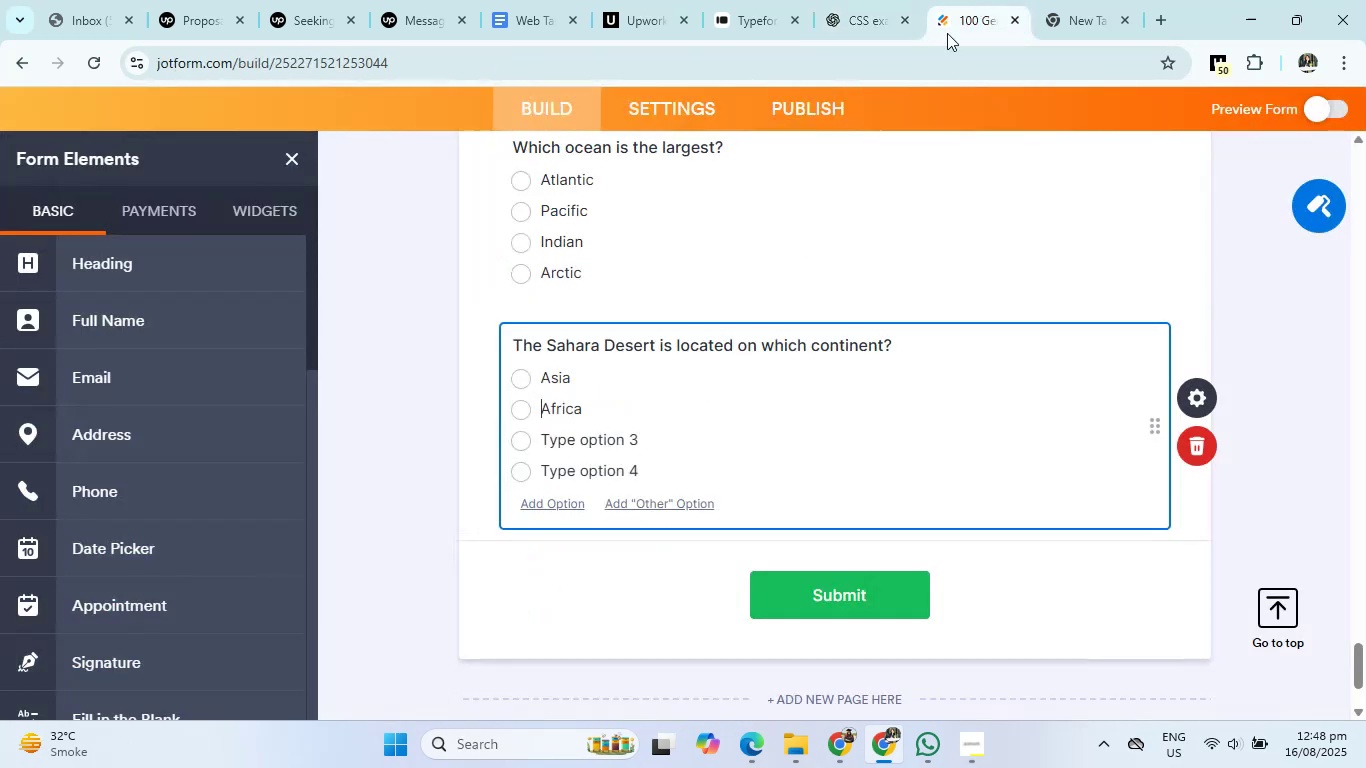 
left_click([589, 448])
 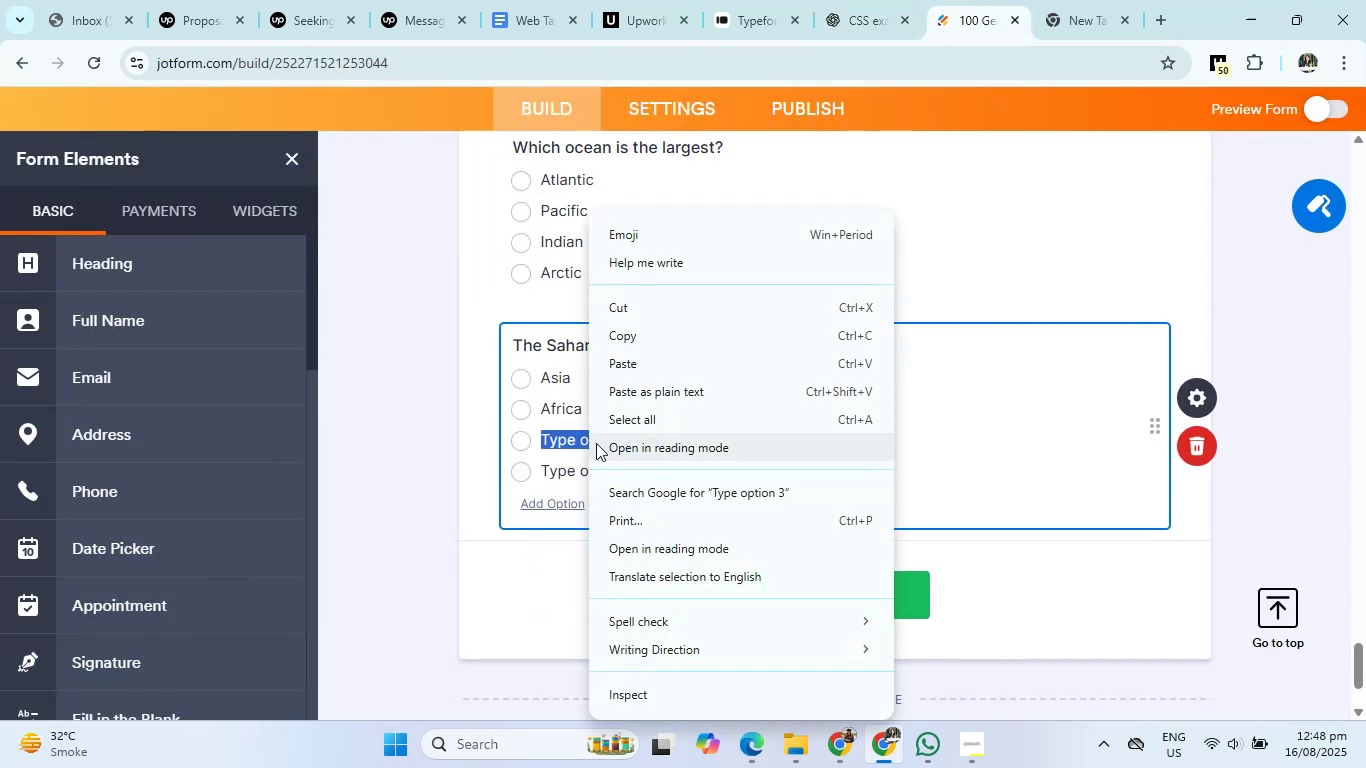 
left_click([680, 355])
 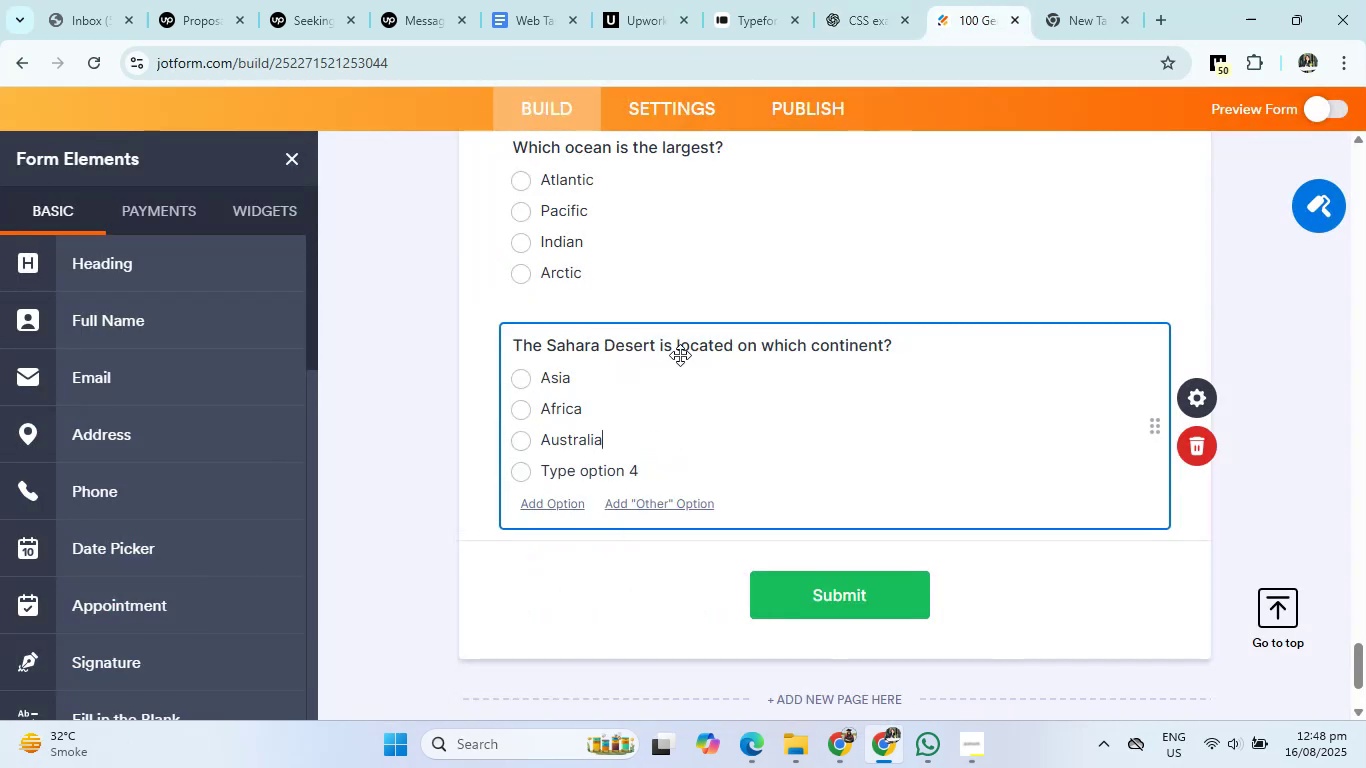 
left_click([848, 7])
 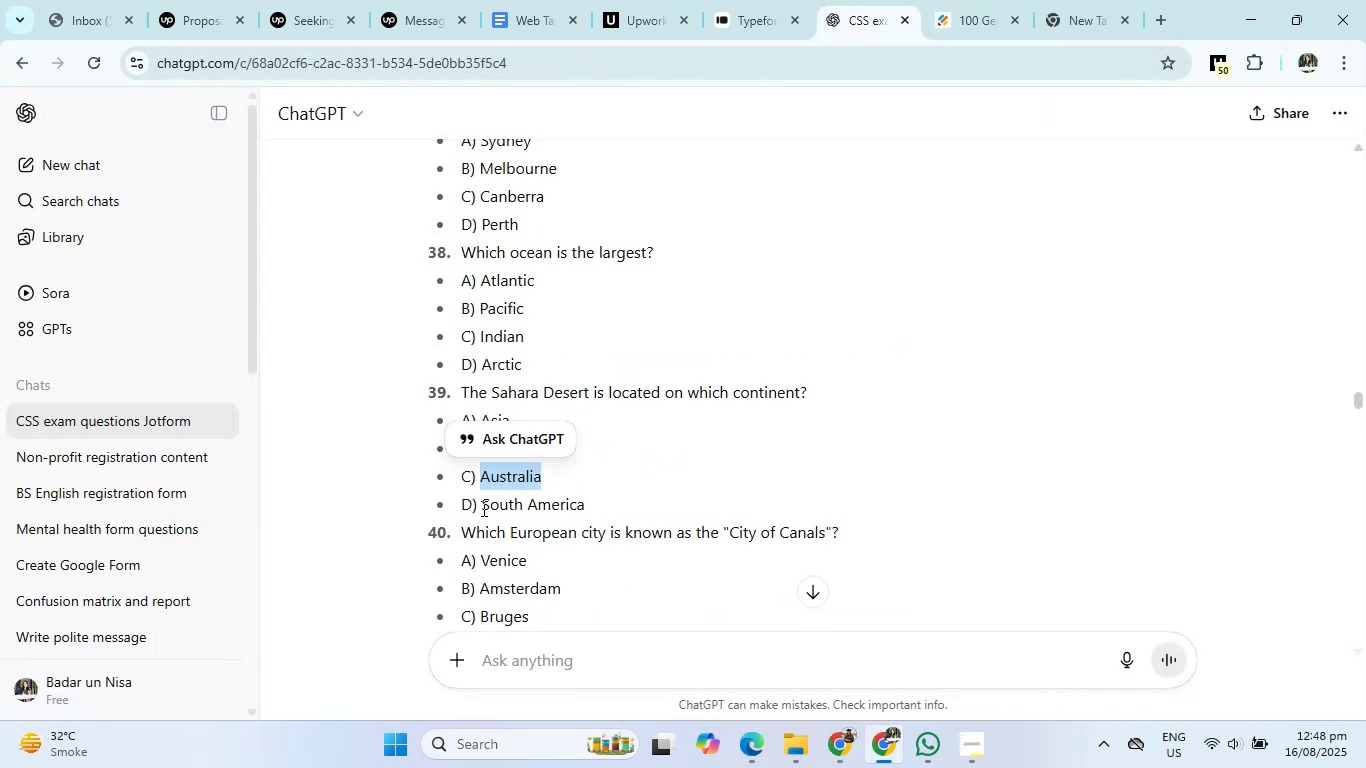 
right_click([527, 507])
 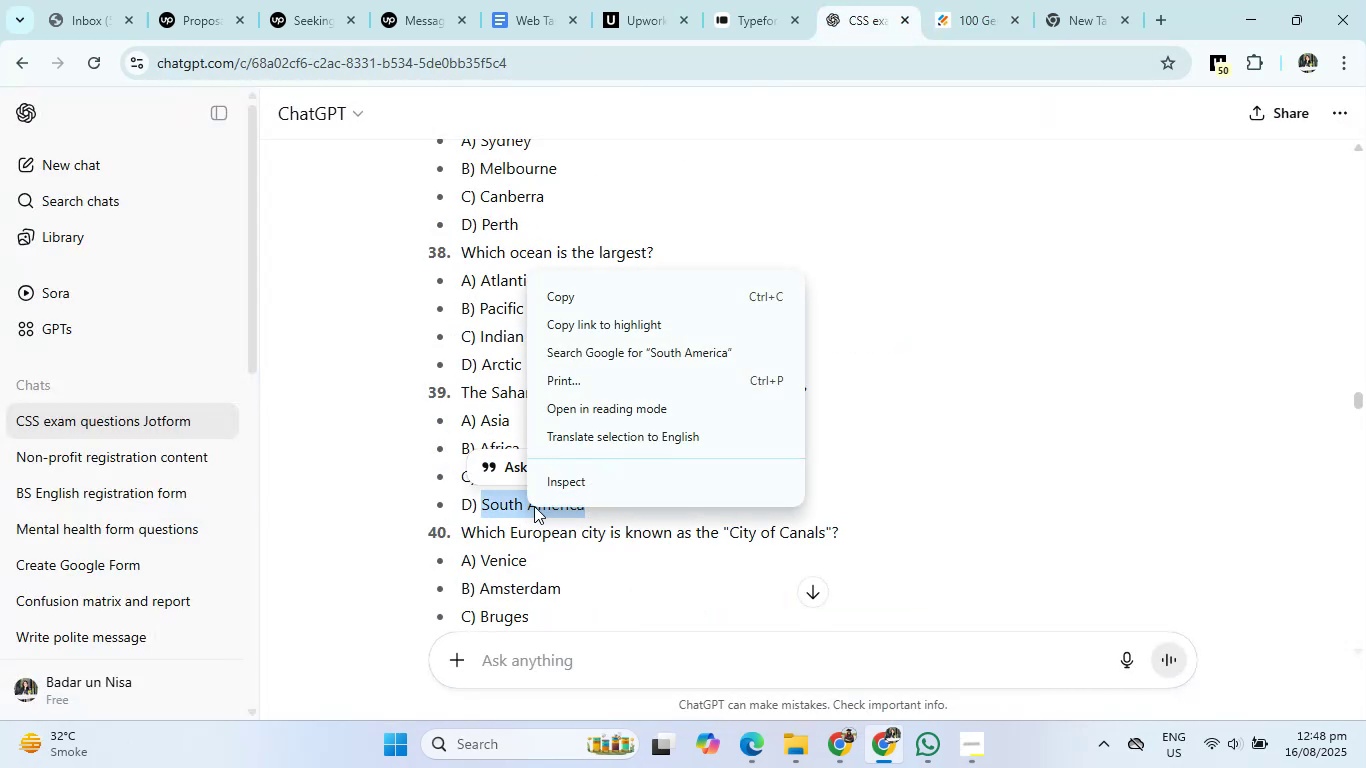 
left_click([594, 304])
 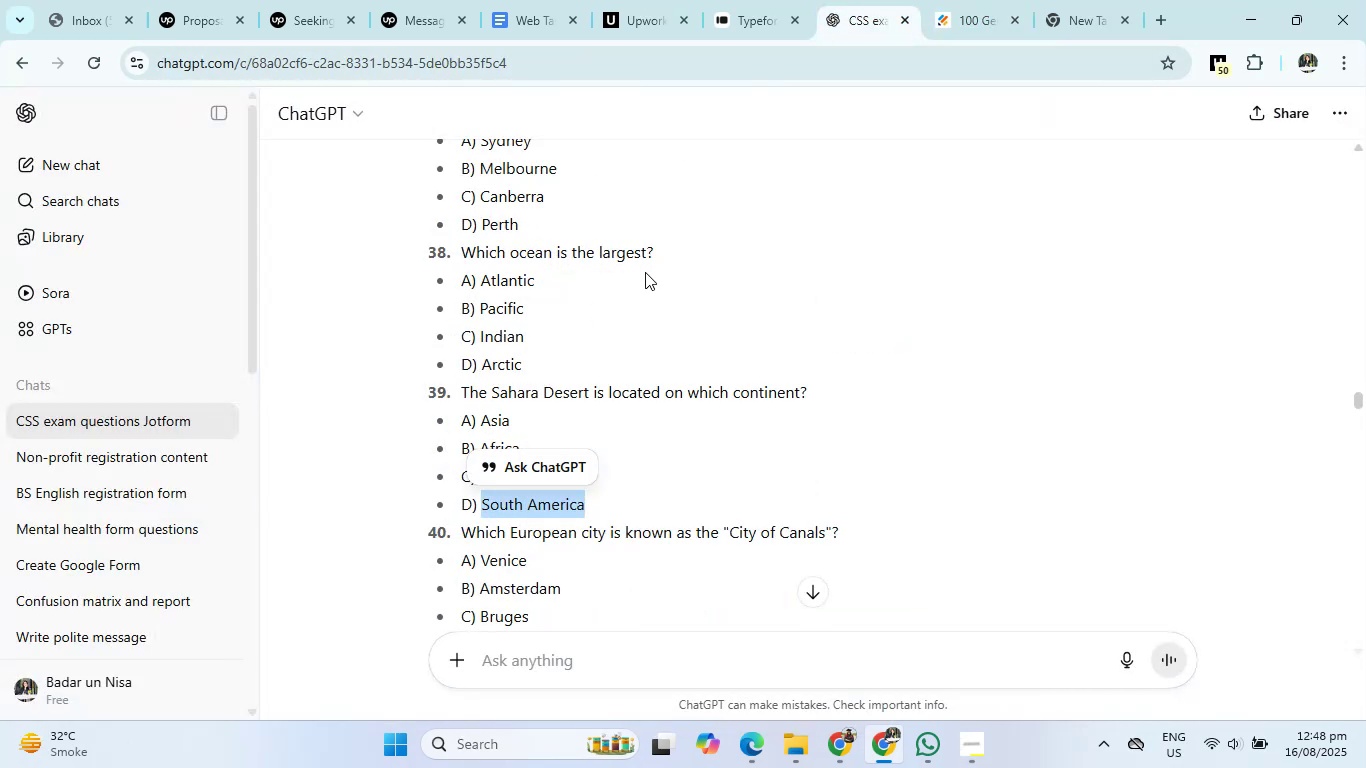 
left_click([958, 23])
 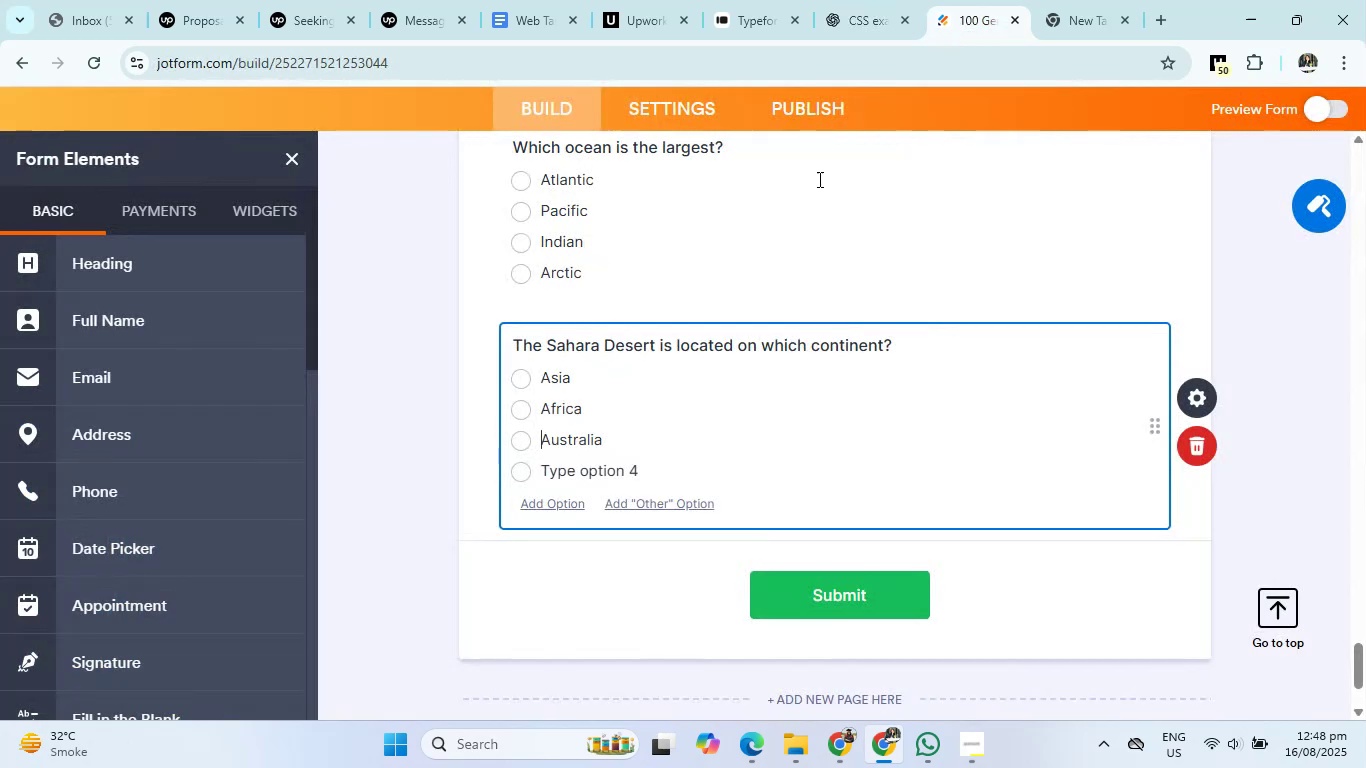 
left_click([588, 463])
 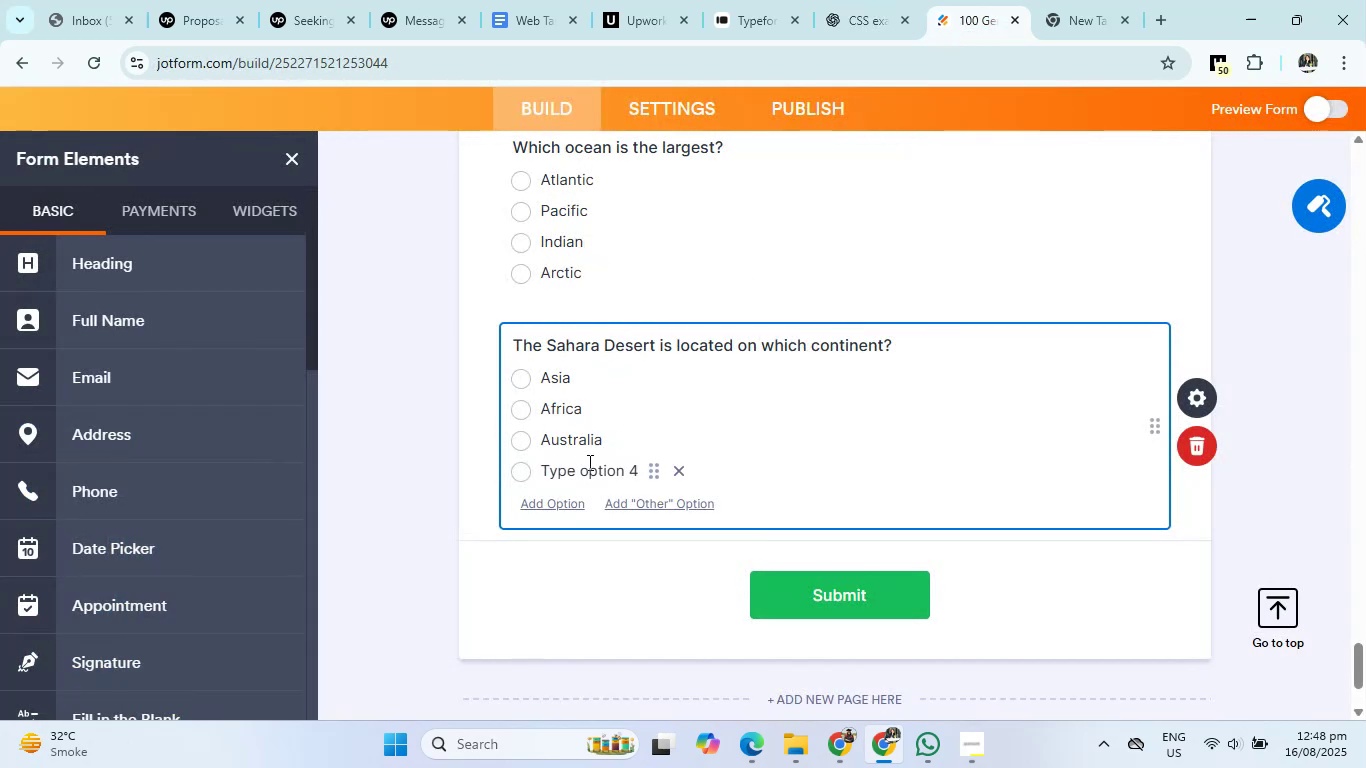 
right_click([588, 463])
 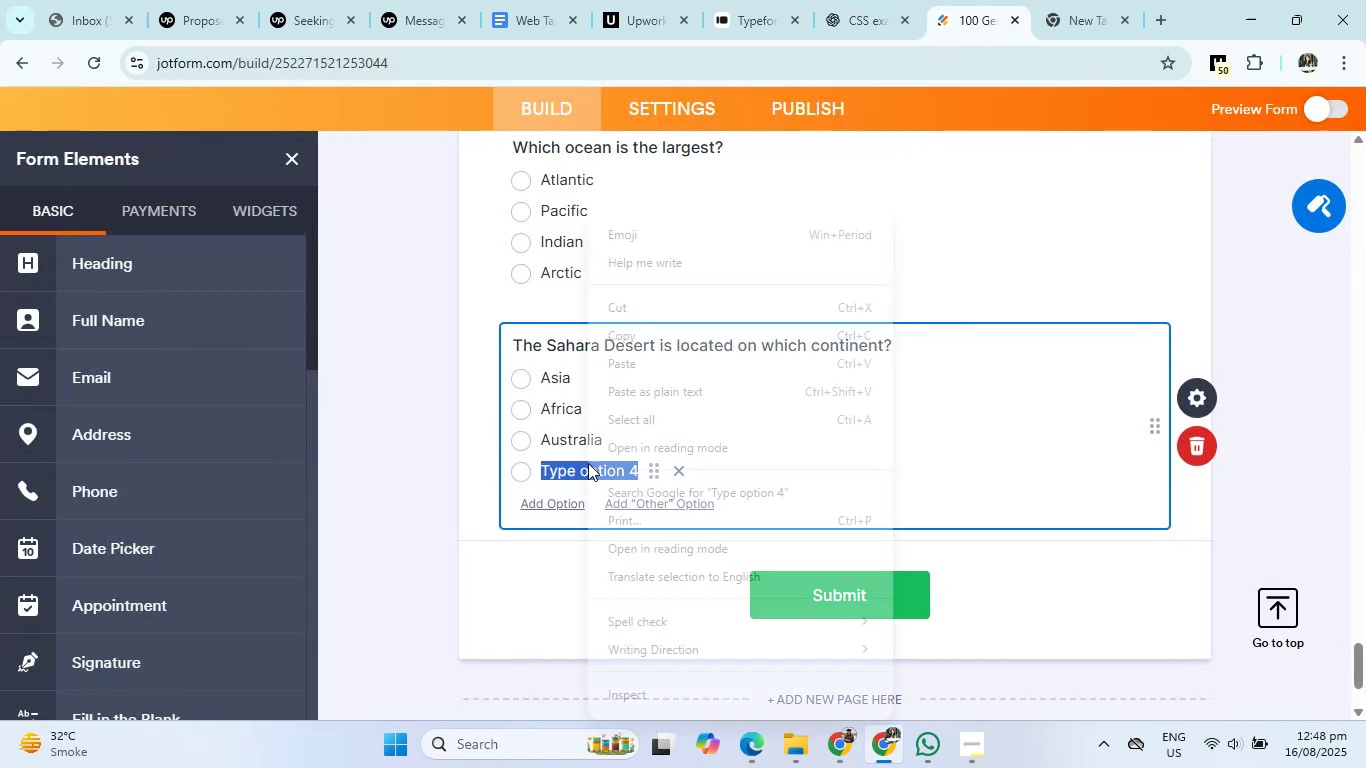 
left_click([666, 362])
 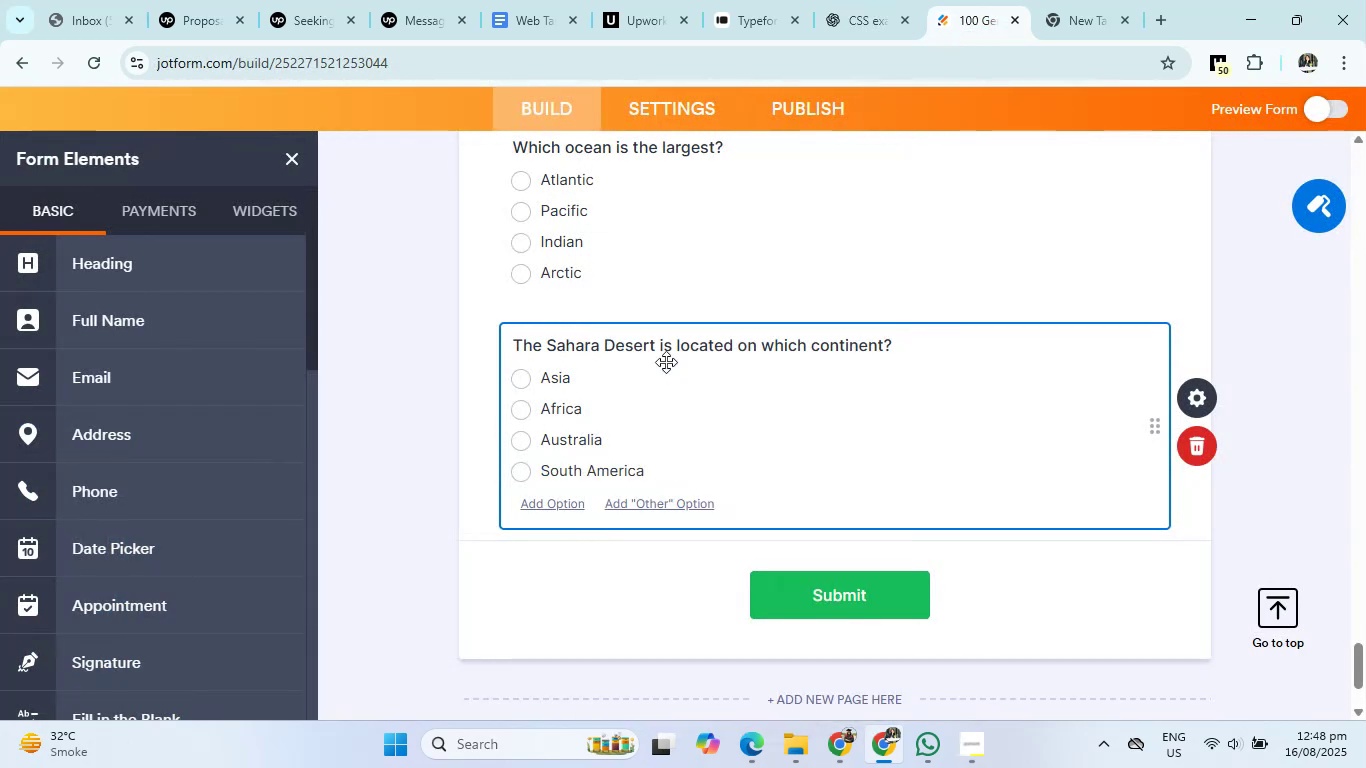 
left_click([855, 0])
 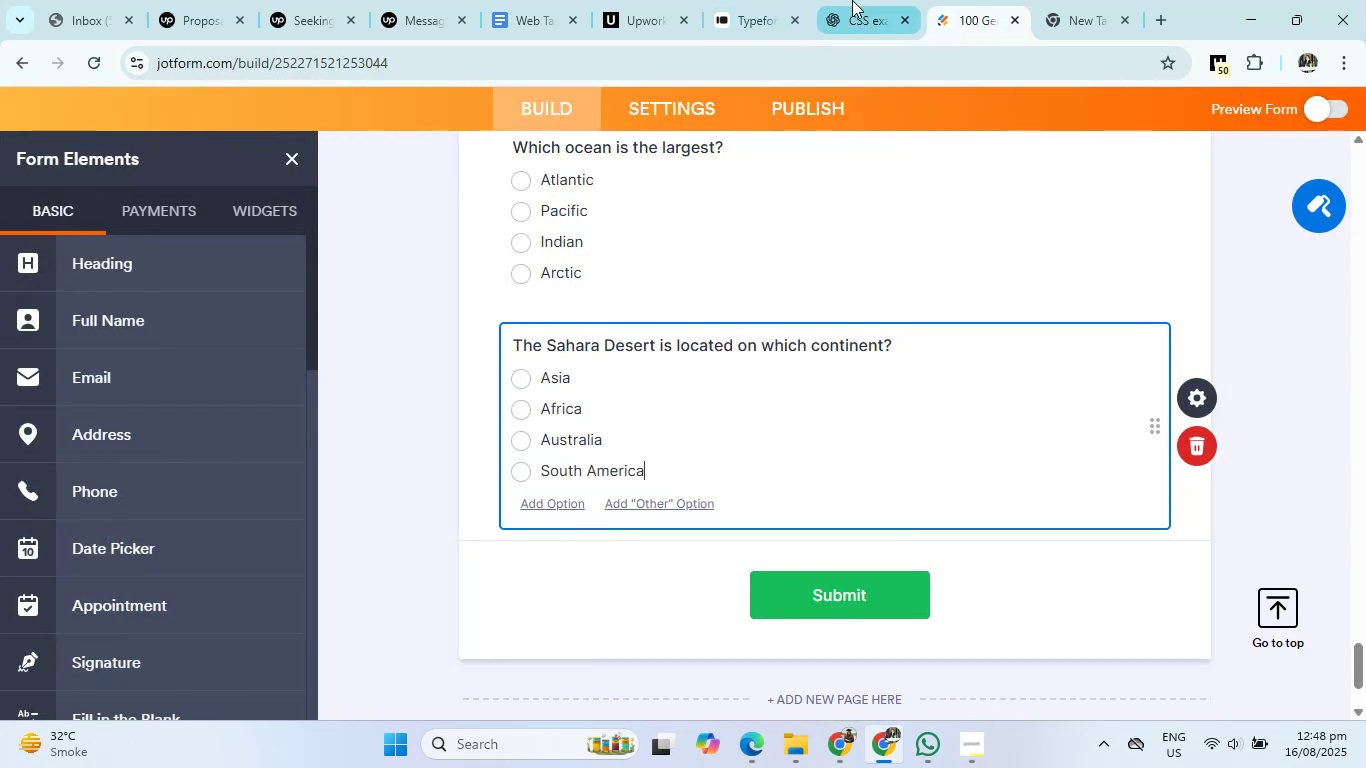 
scroll: coordinate [562, 567], scroll_direction: down, amount: 2.0
 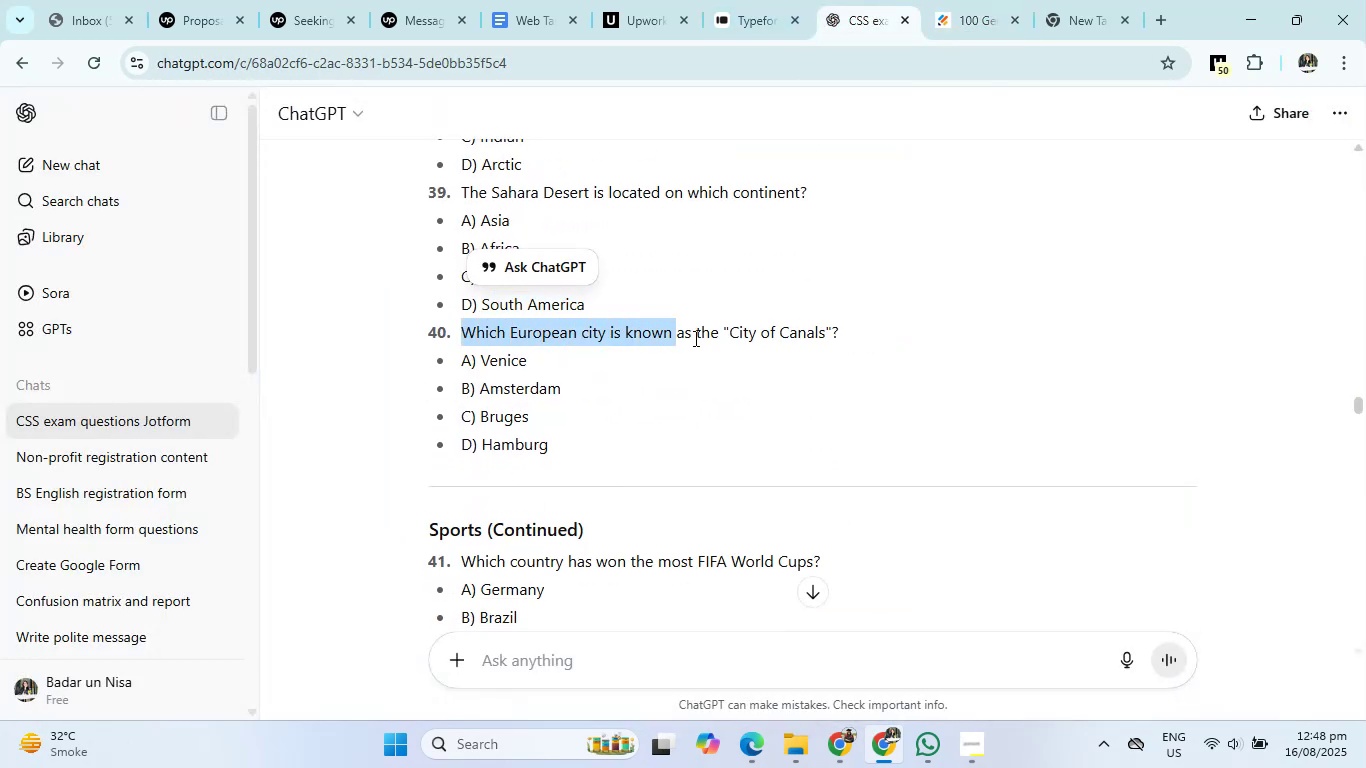 
right_click([790, 341])
 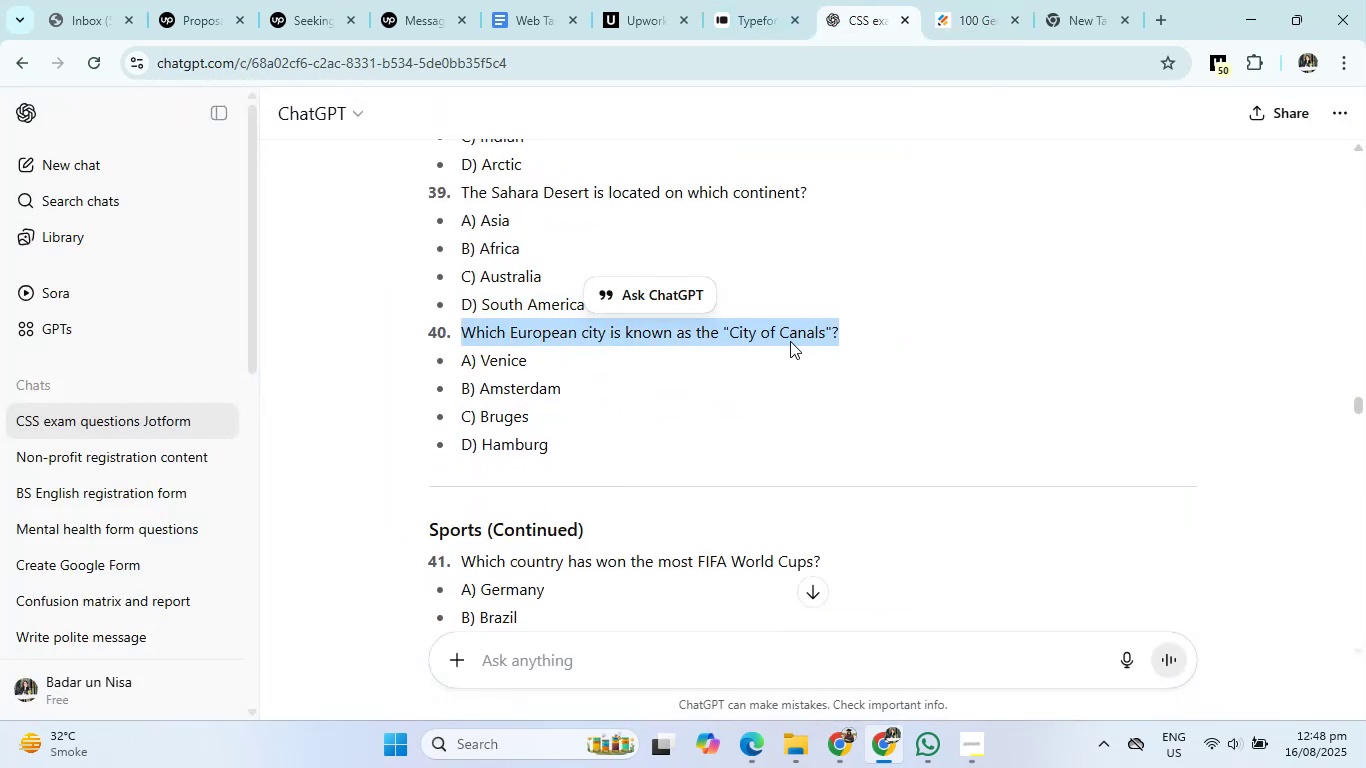 
left_click([834, 364])
 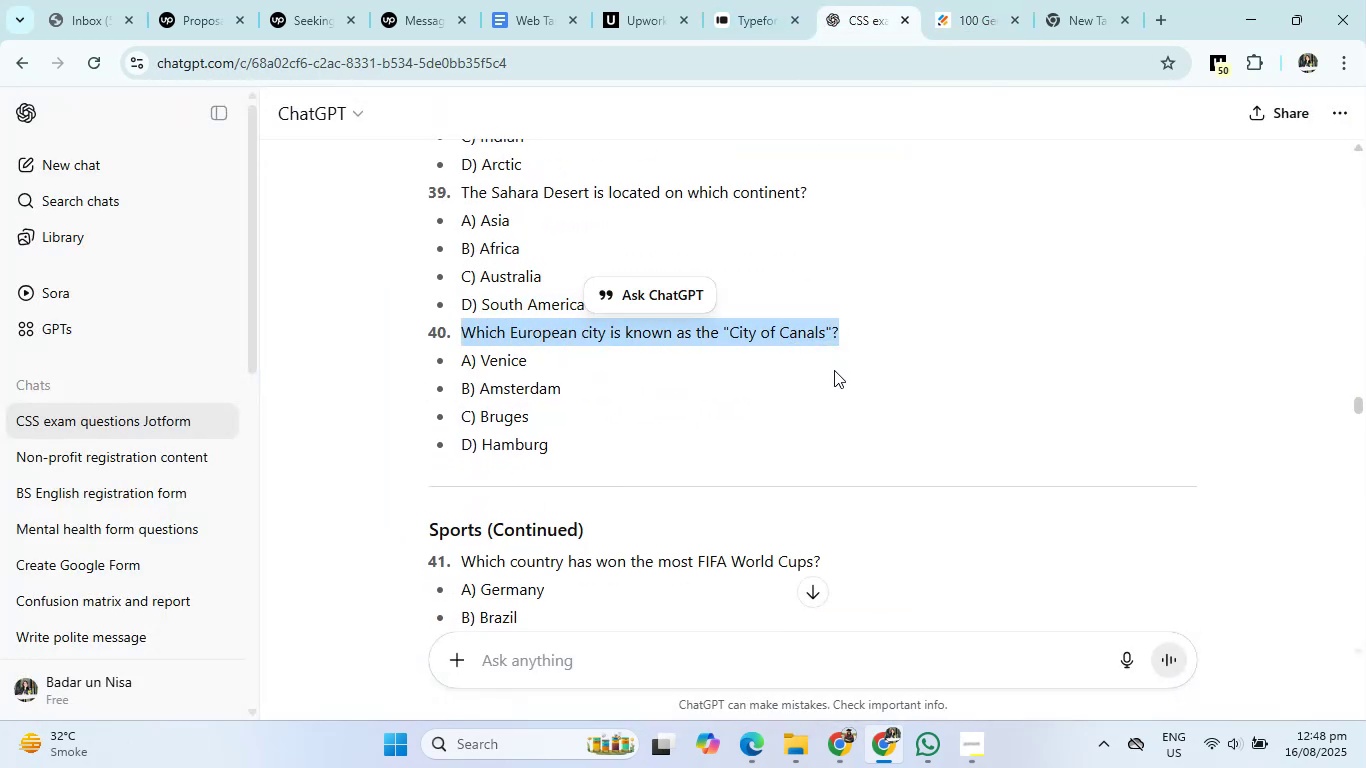 
left_click([993, 0])
 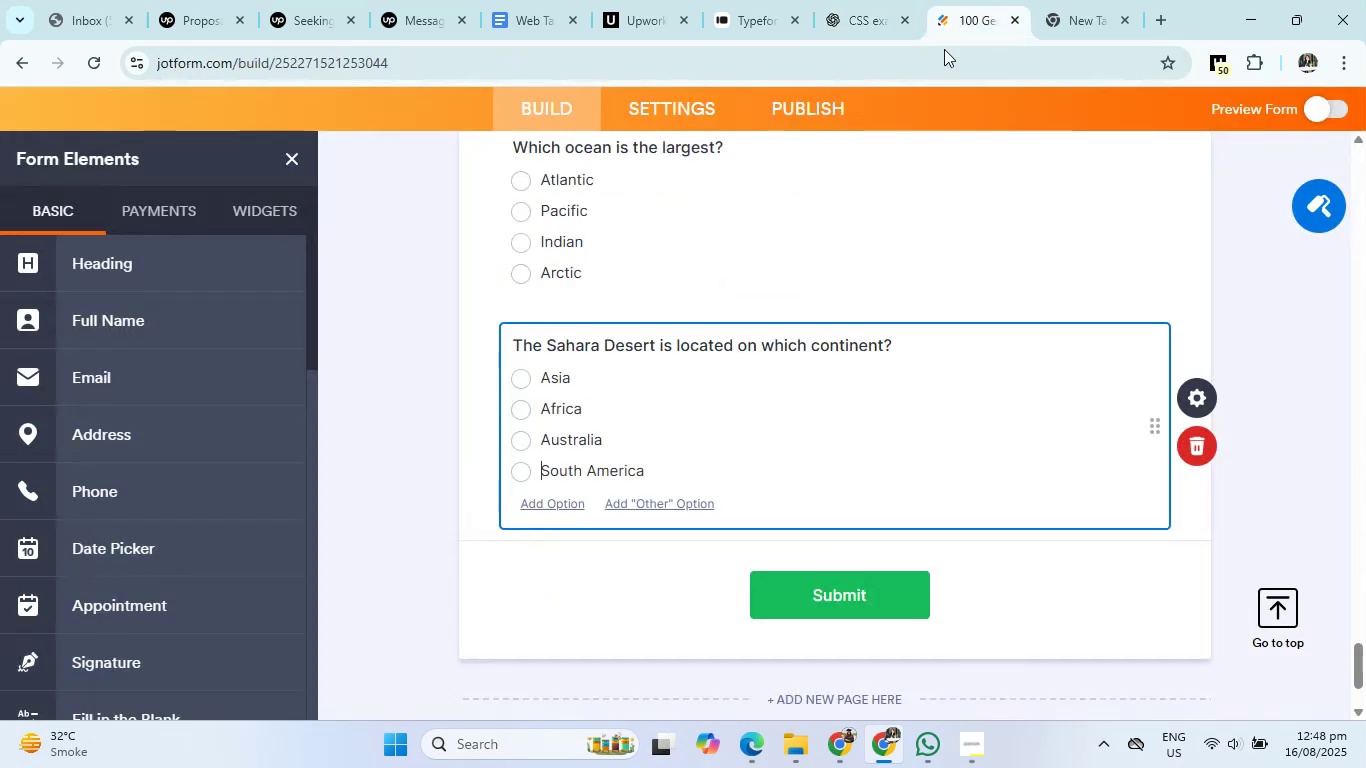 
scroll: coordinate [174, 537], scroll_direction: down, amount: 5.0
 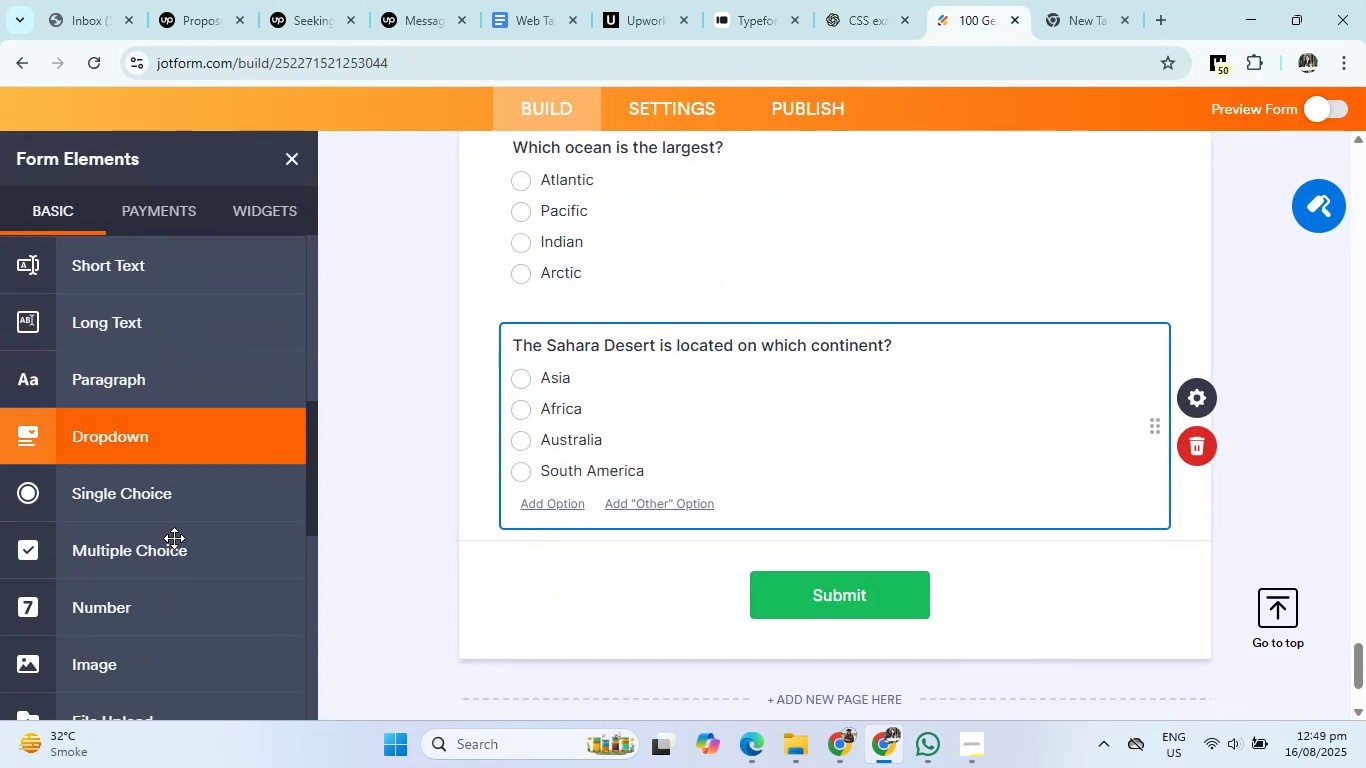 
left_click([174, 513])
 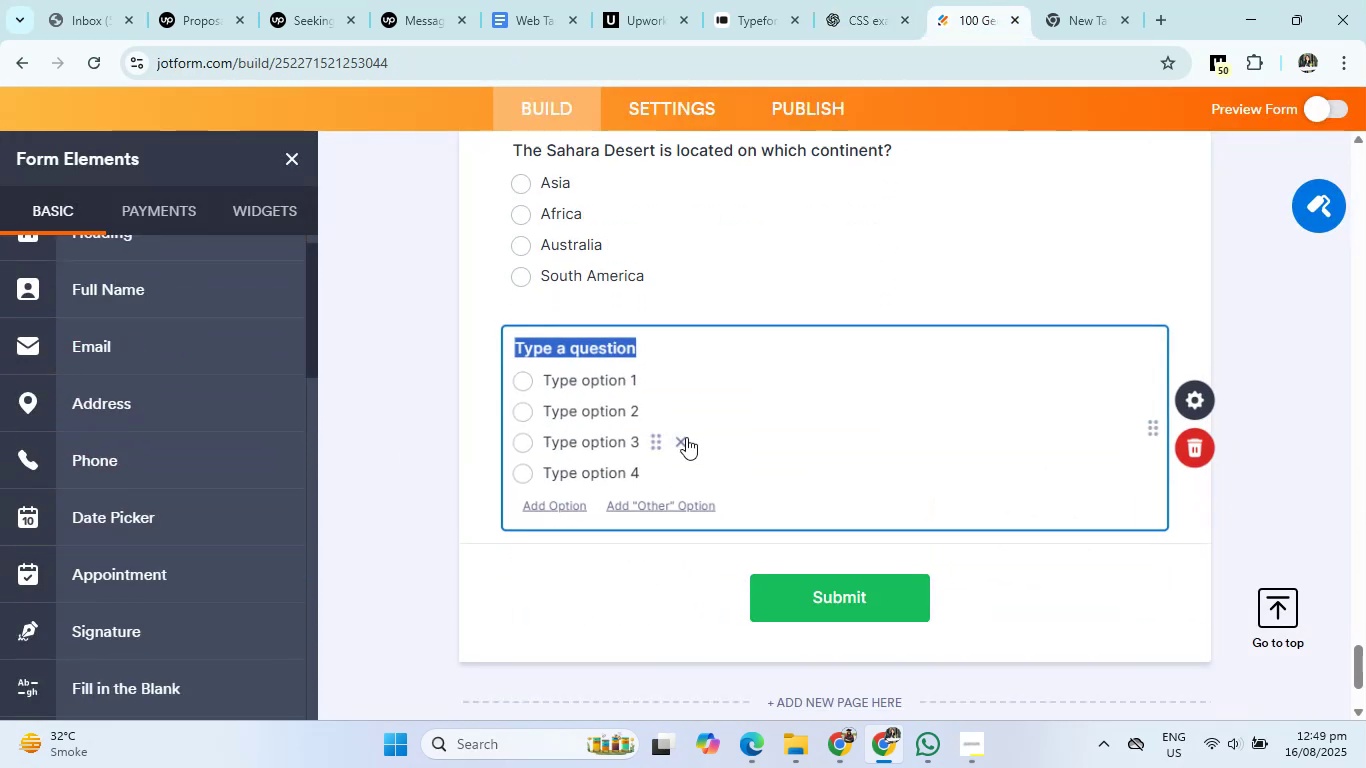 
right_click([609, 335])
 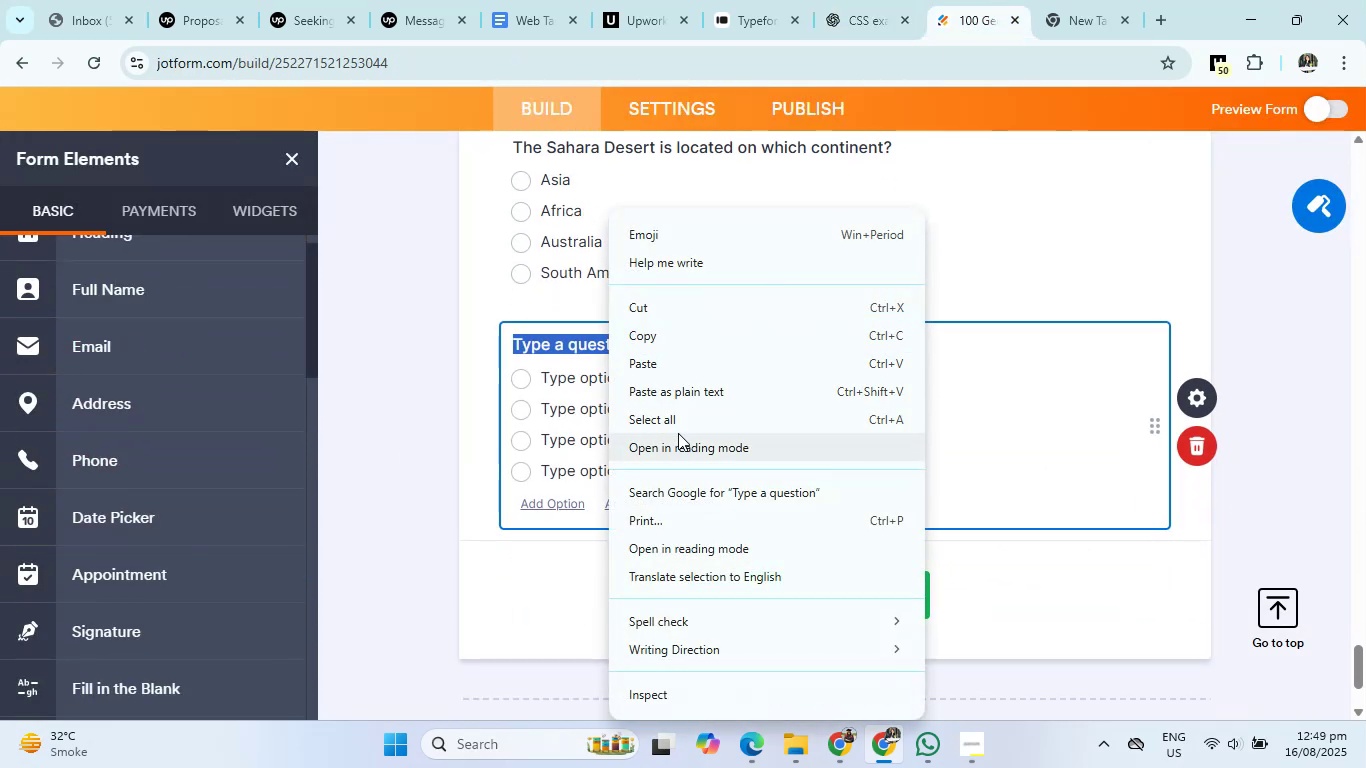 
left_click([683, 353])
 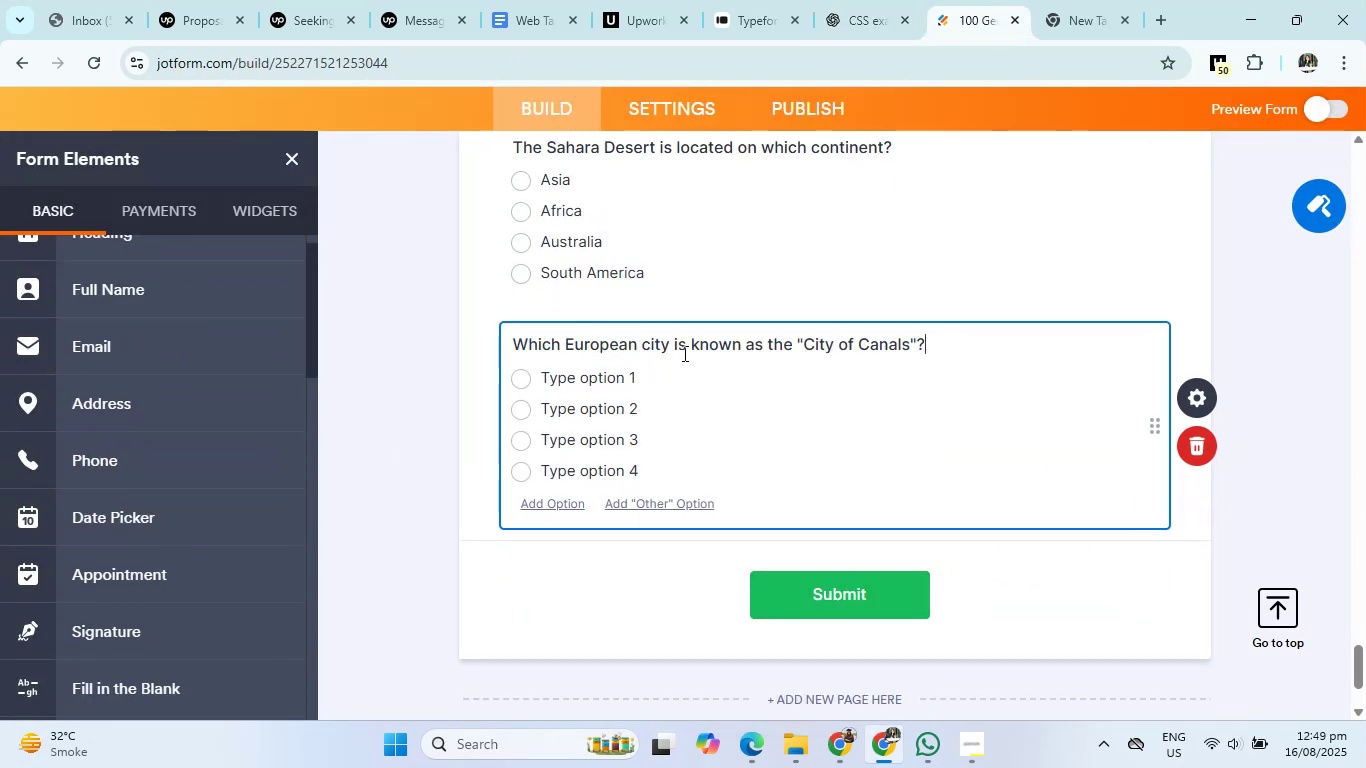 
left_click([854, 26])
 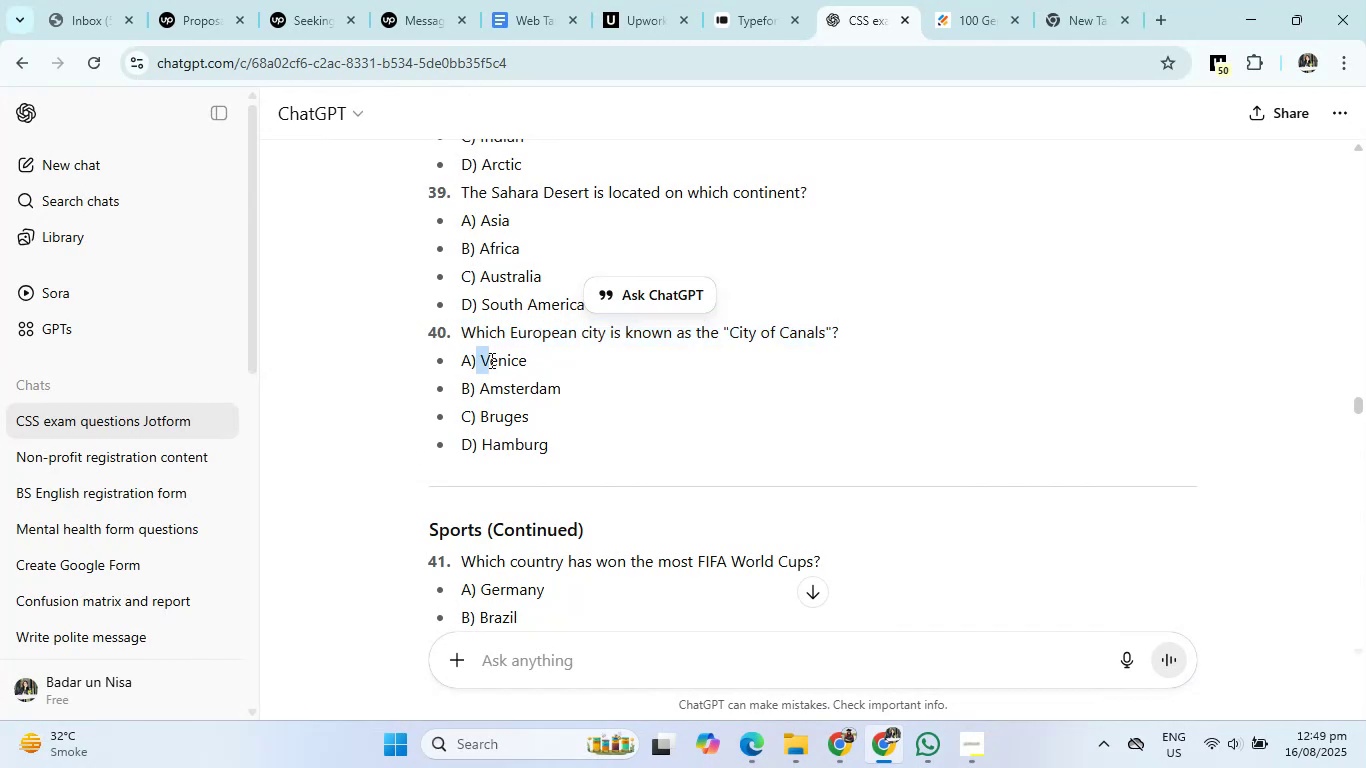 
right_click([497, 358])
 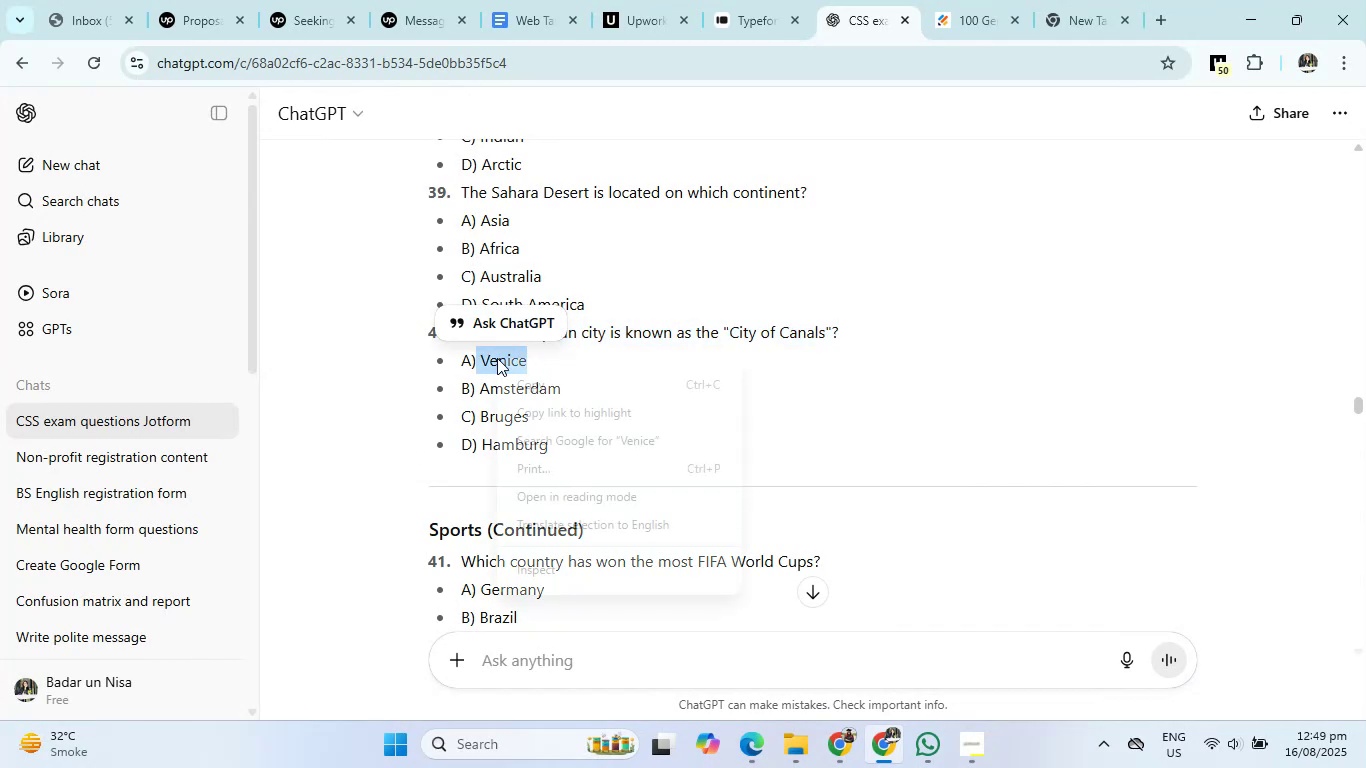 
left_click([524, 388])
 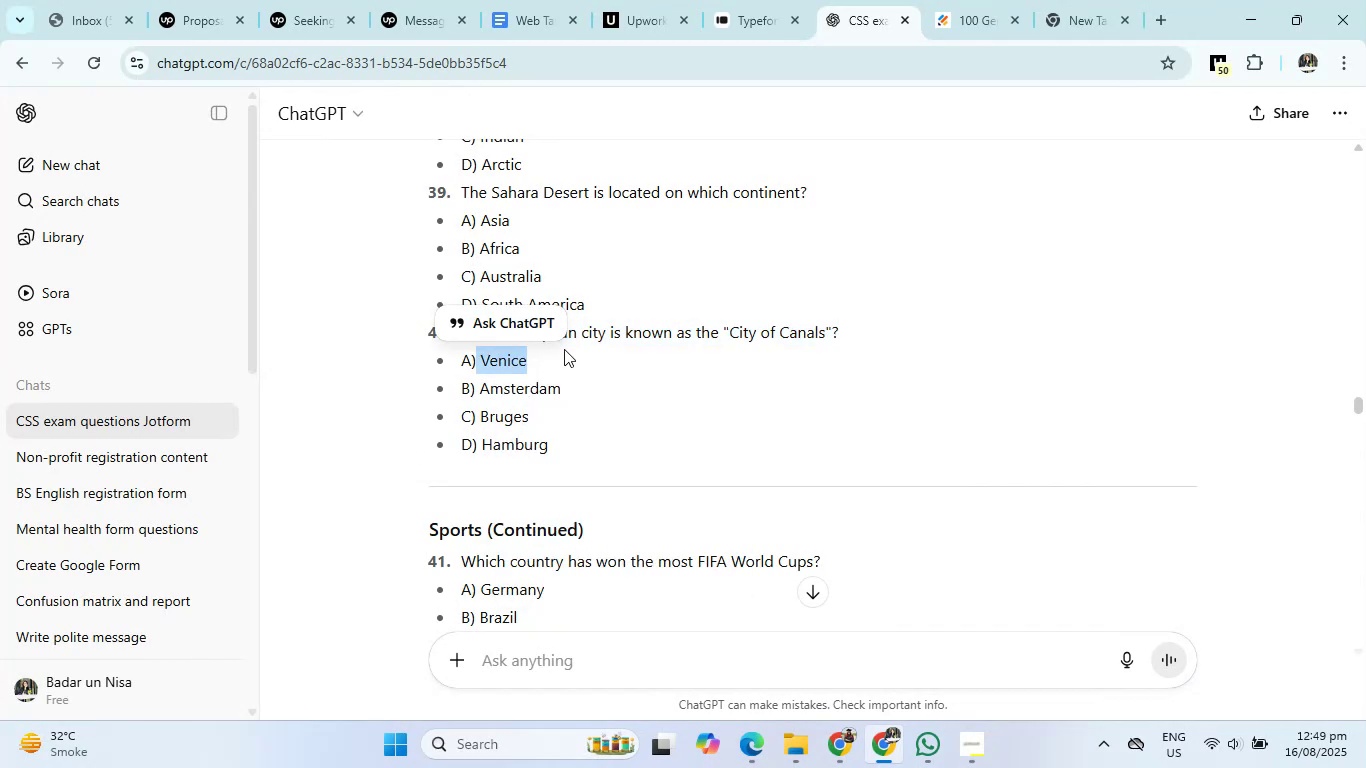 
left_click([955, 28])
 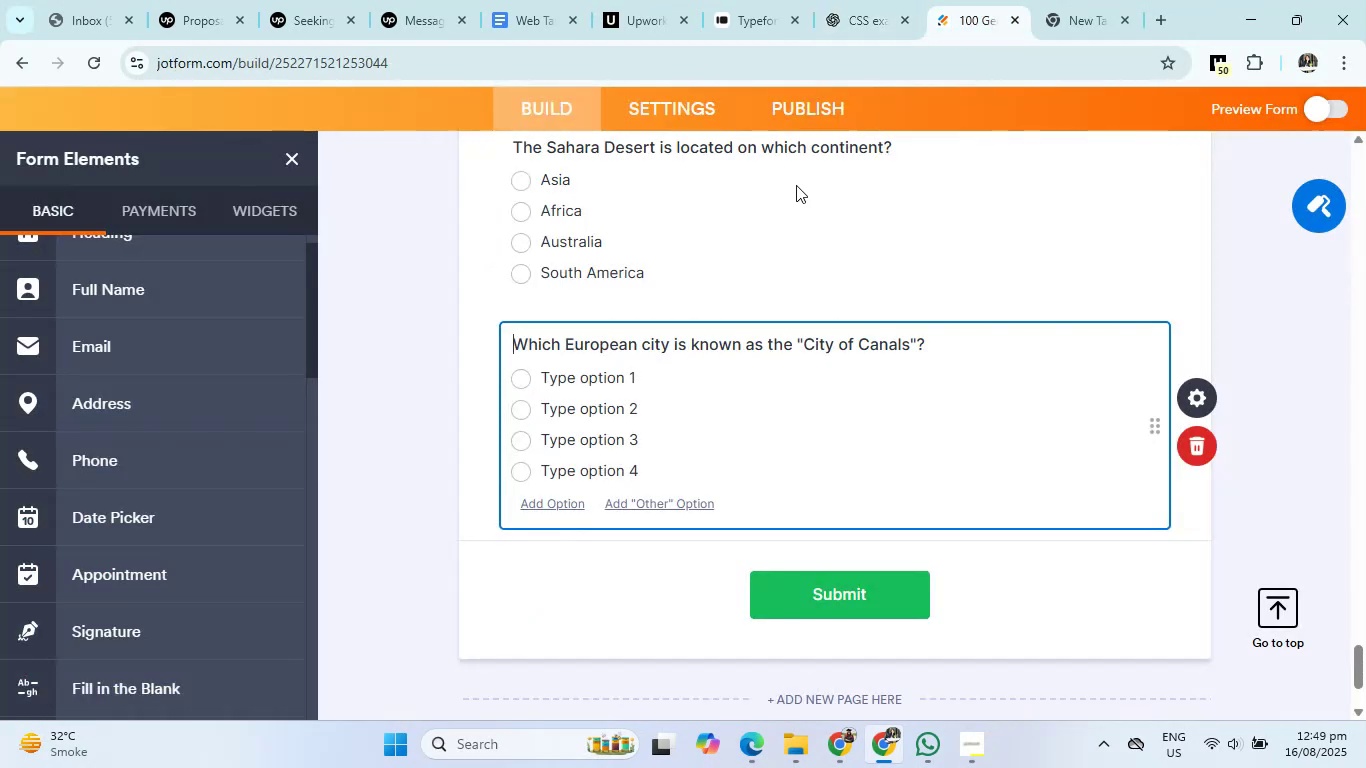 
left_click([590, 369])
 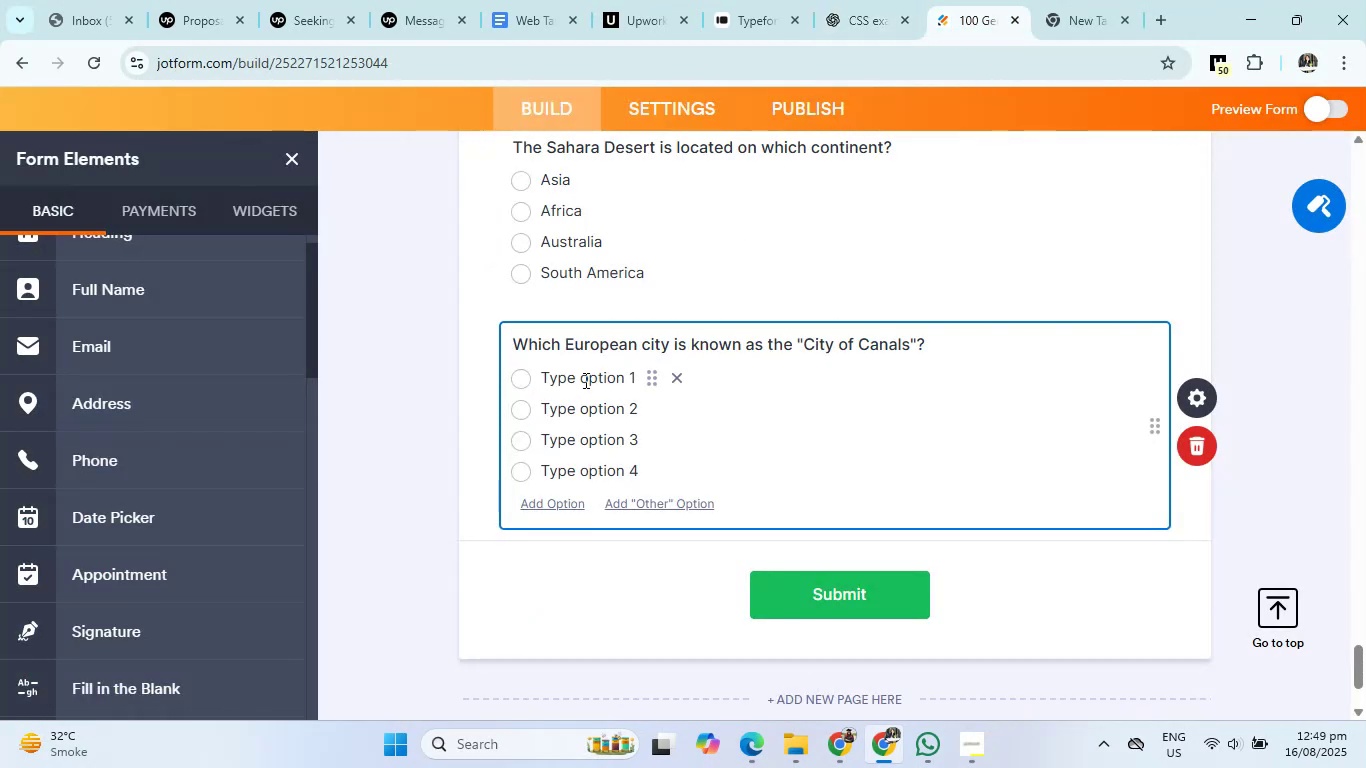 
right_click([590, 369])
 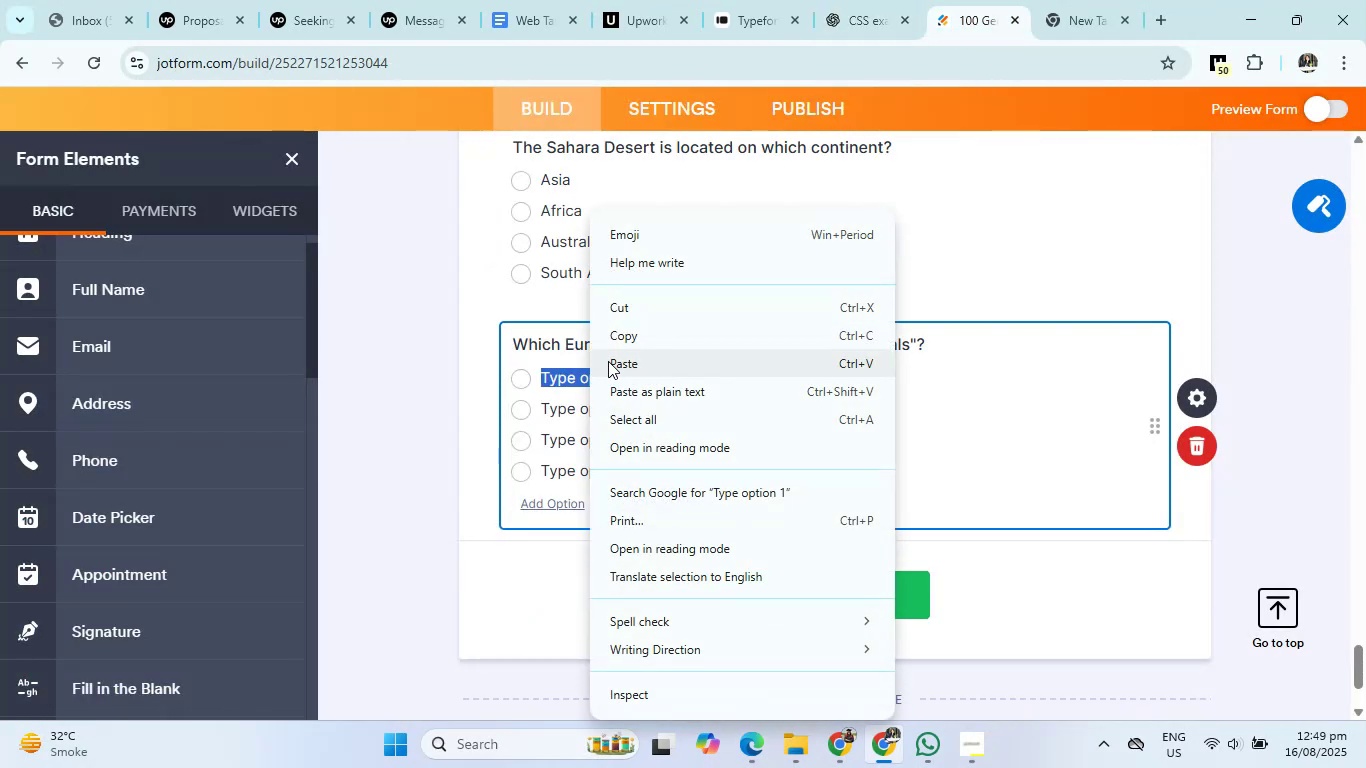 
left_click([622, 362])
 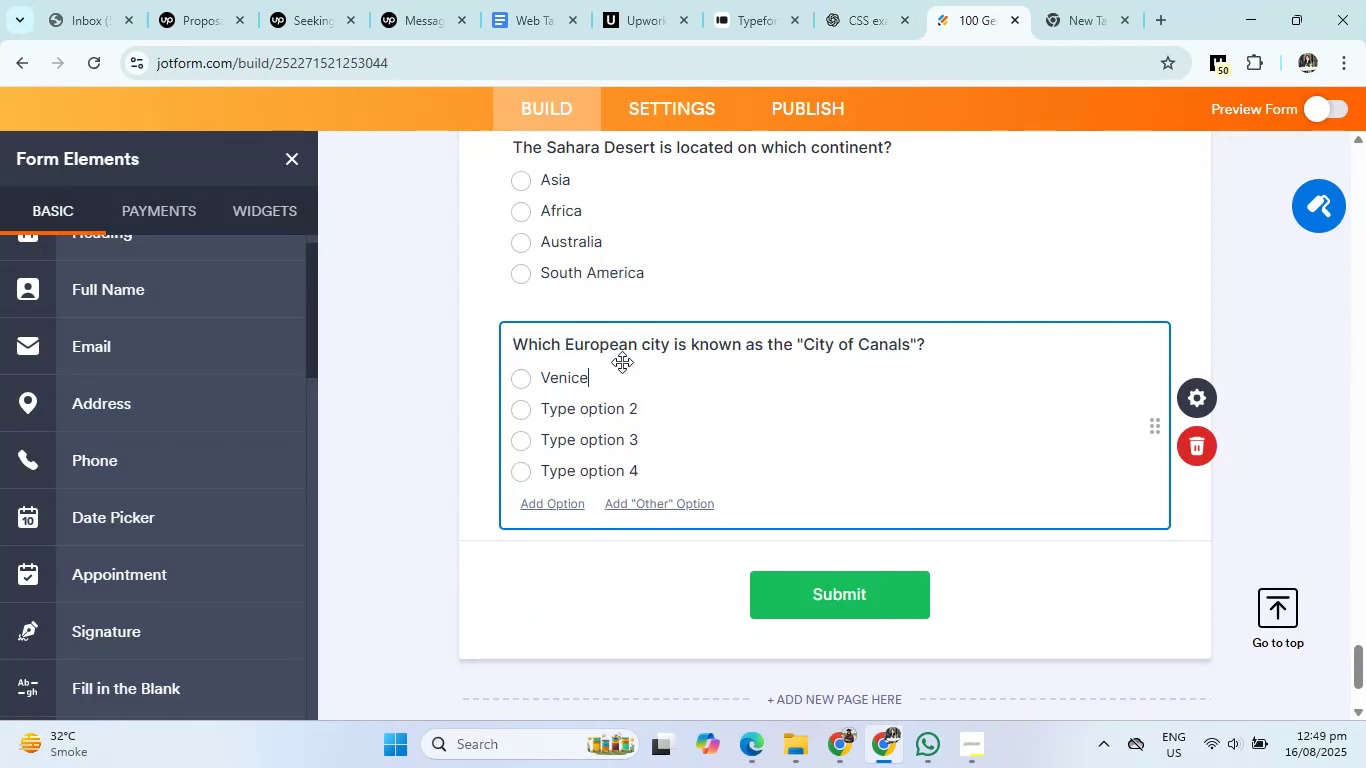 
left_click([859, 0])
 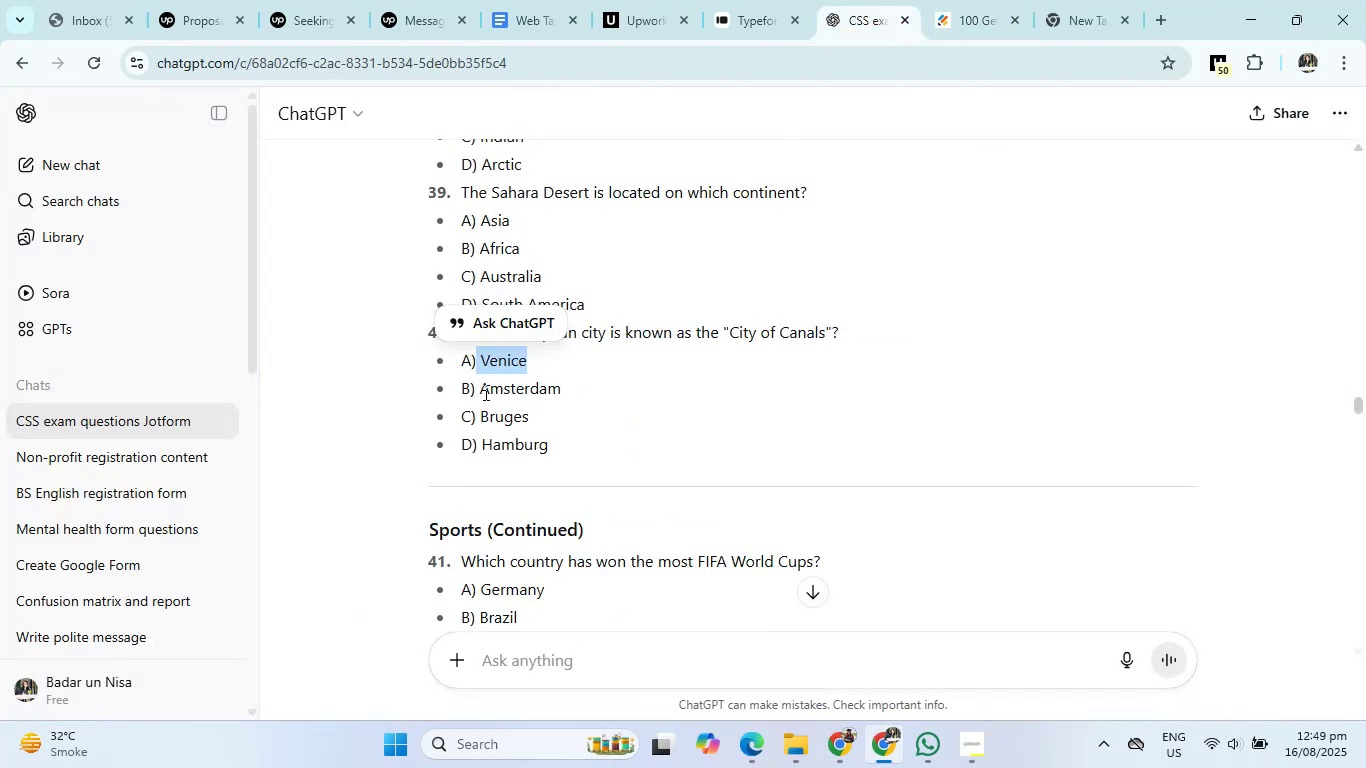 
right_click([535, 391])
 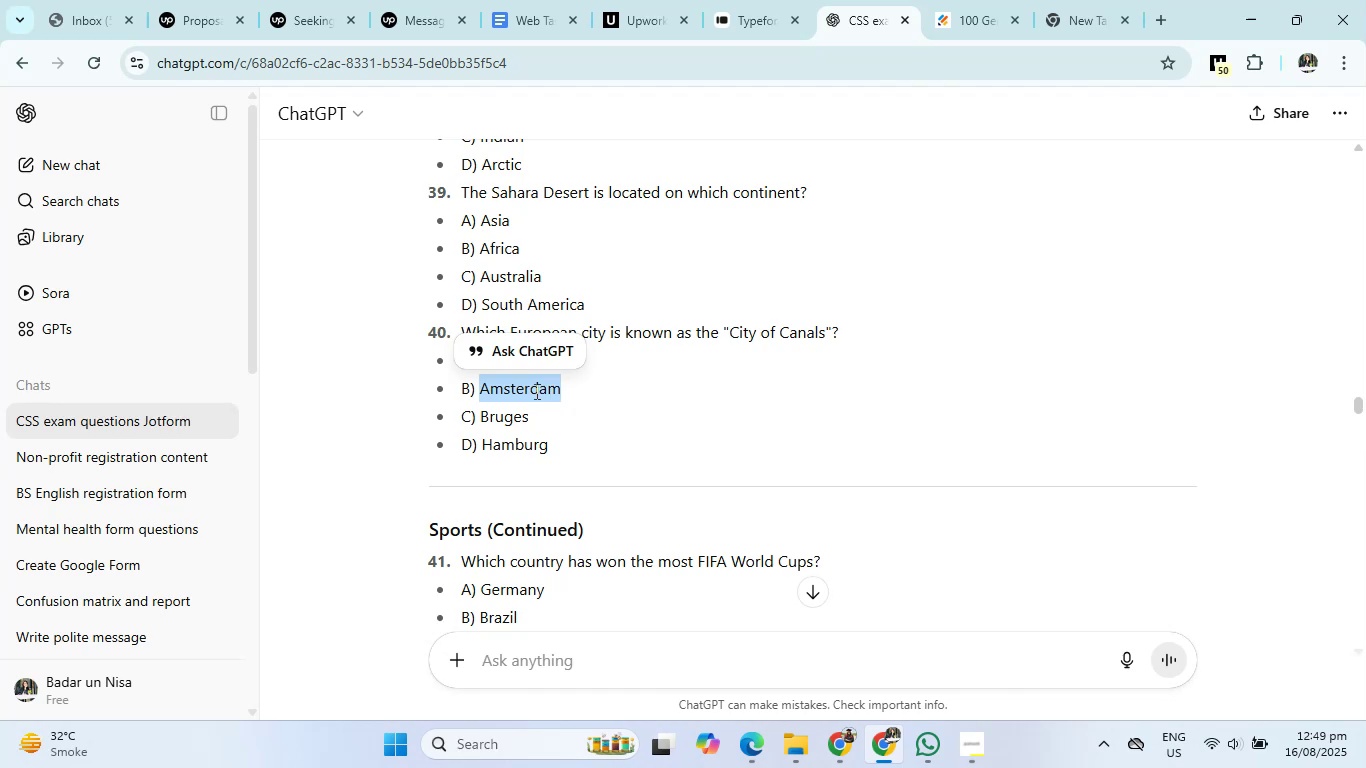 
left_click([577, 414])
 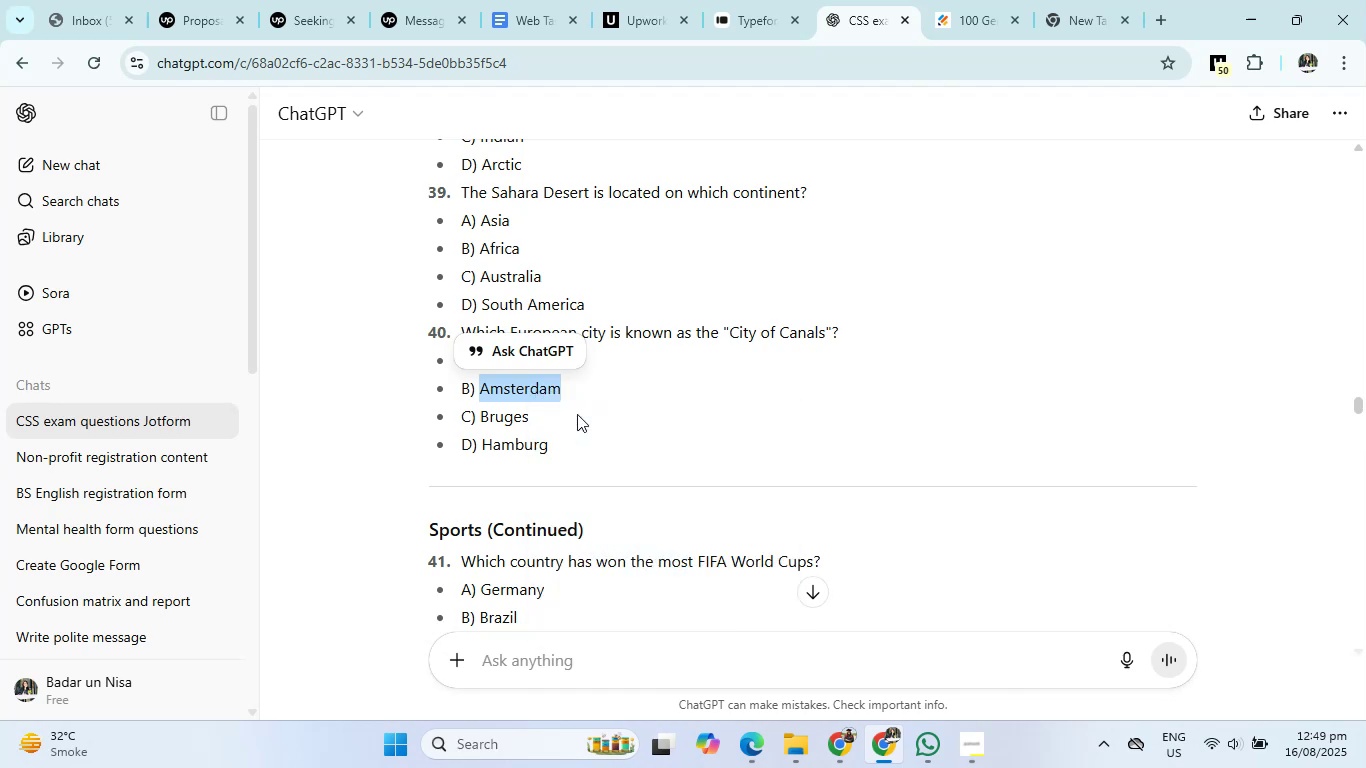 
left_click([954, 0])
 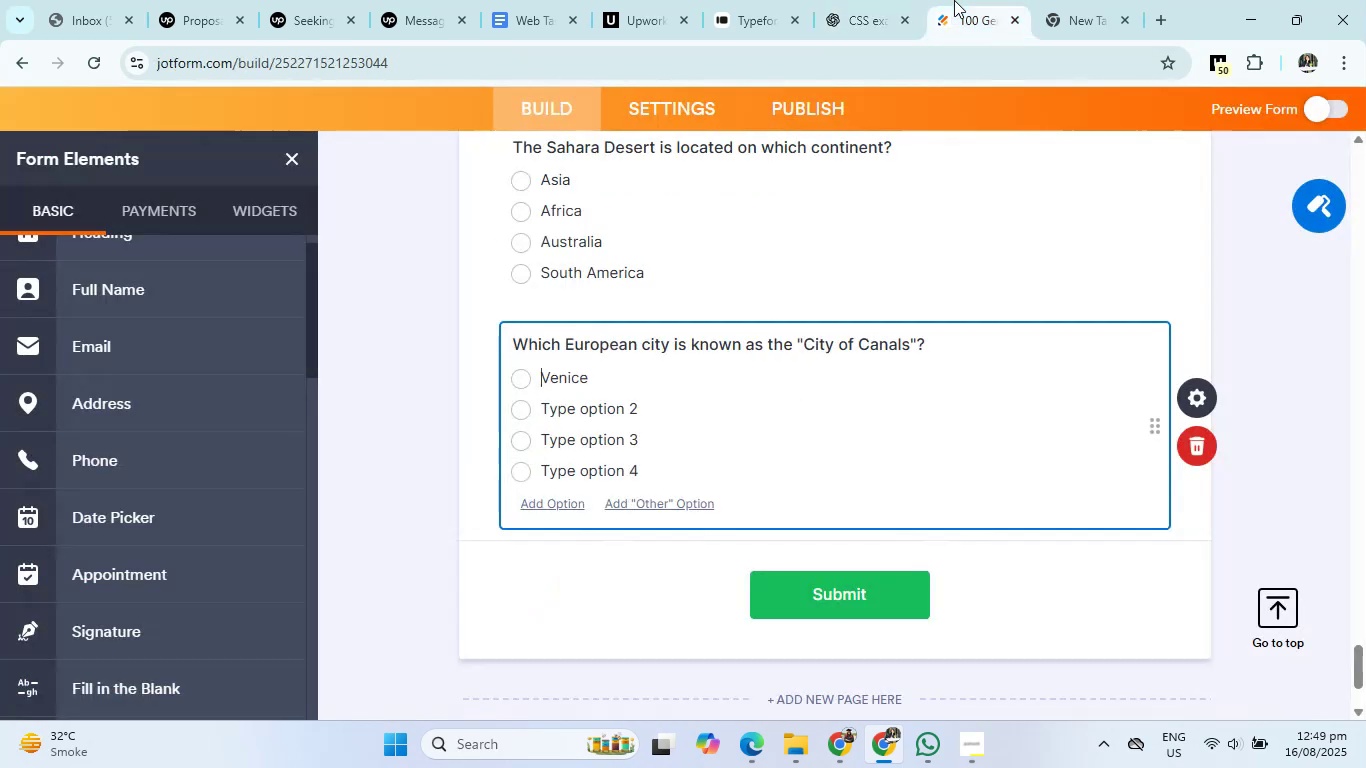 
left_click([614, 411])
 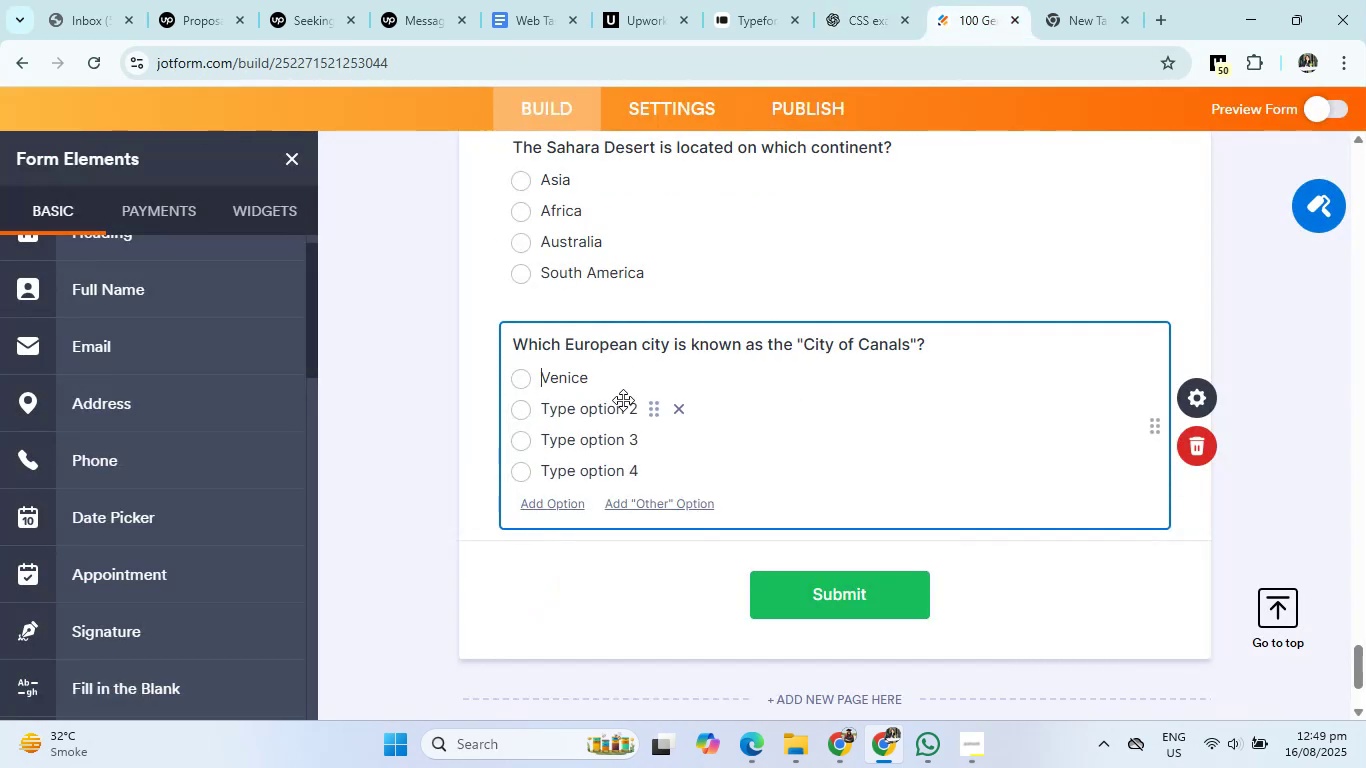 
right_click([614, 411])
 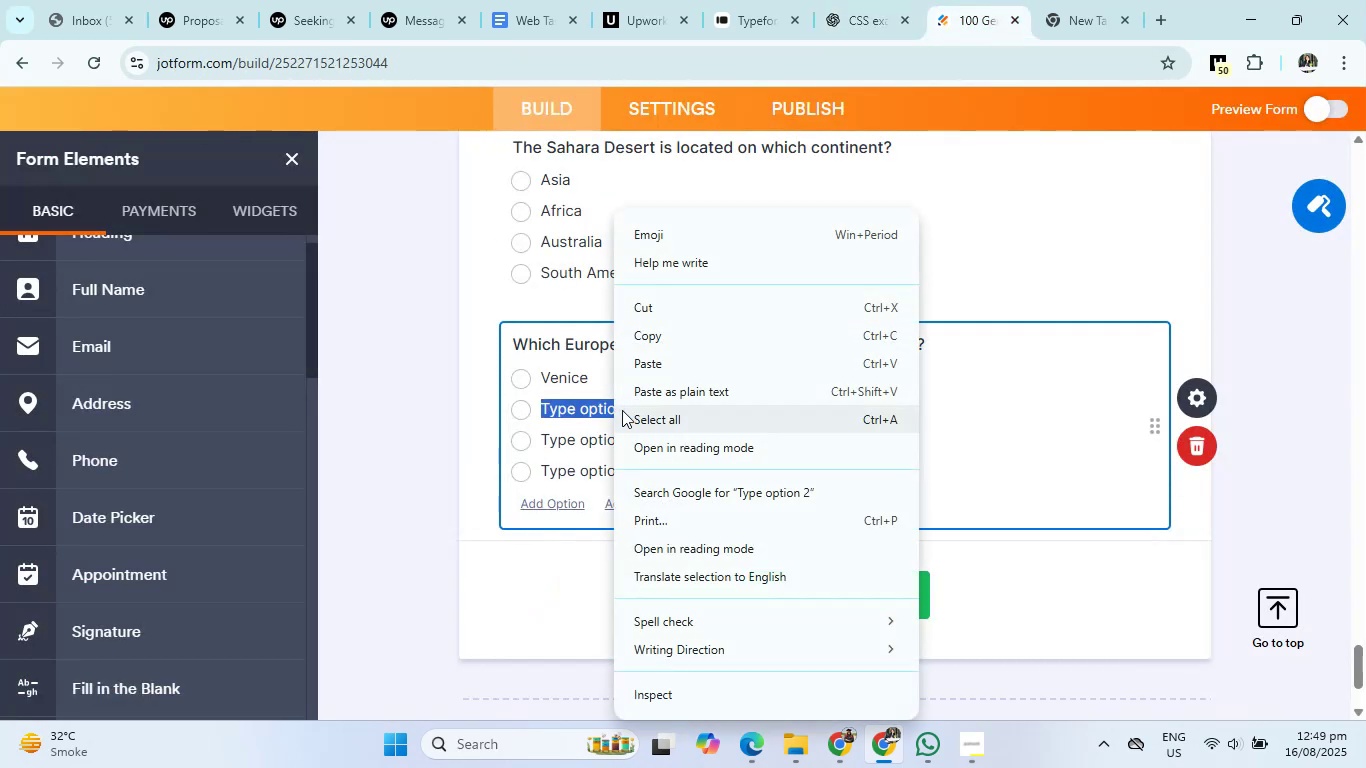 
left_click([688, 365])
 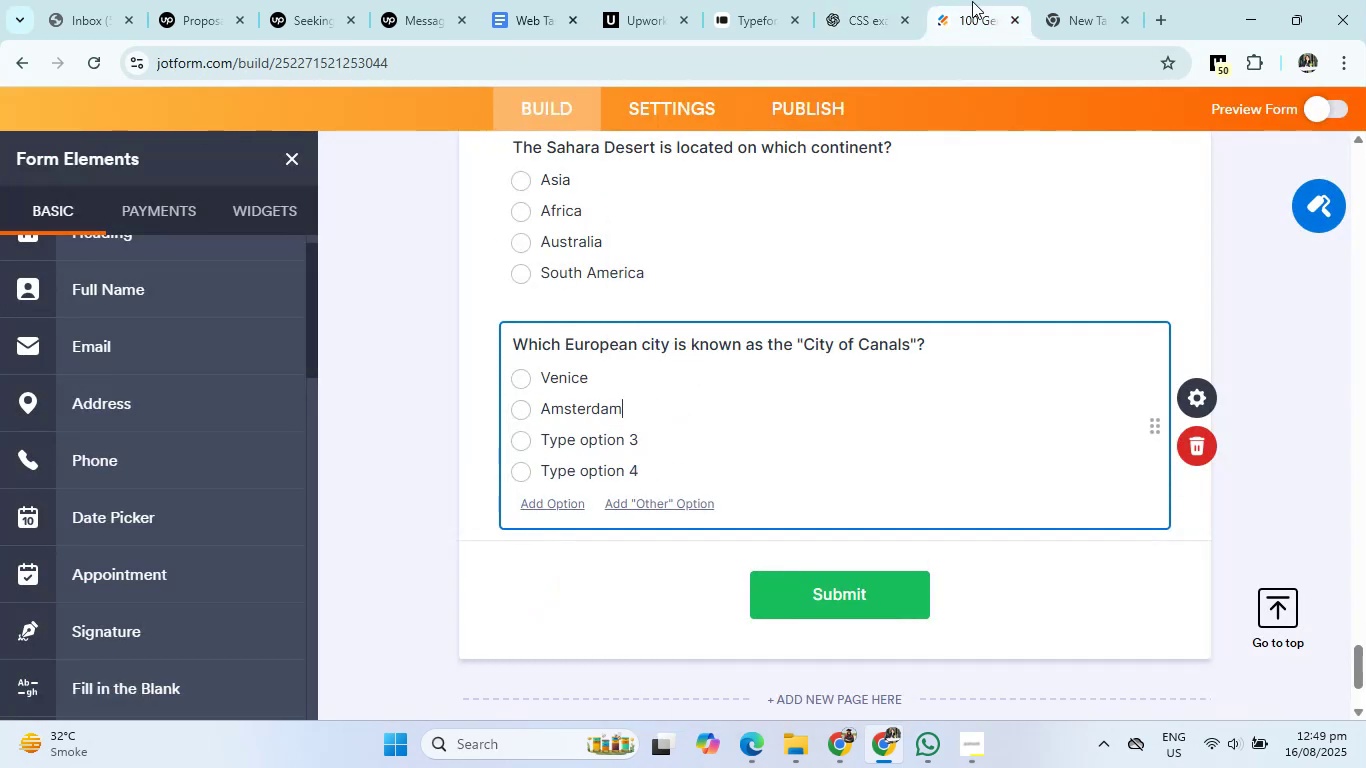 
left_click([870, 0])
 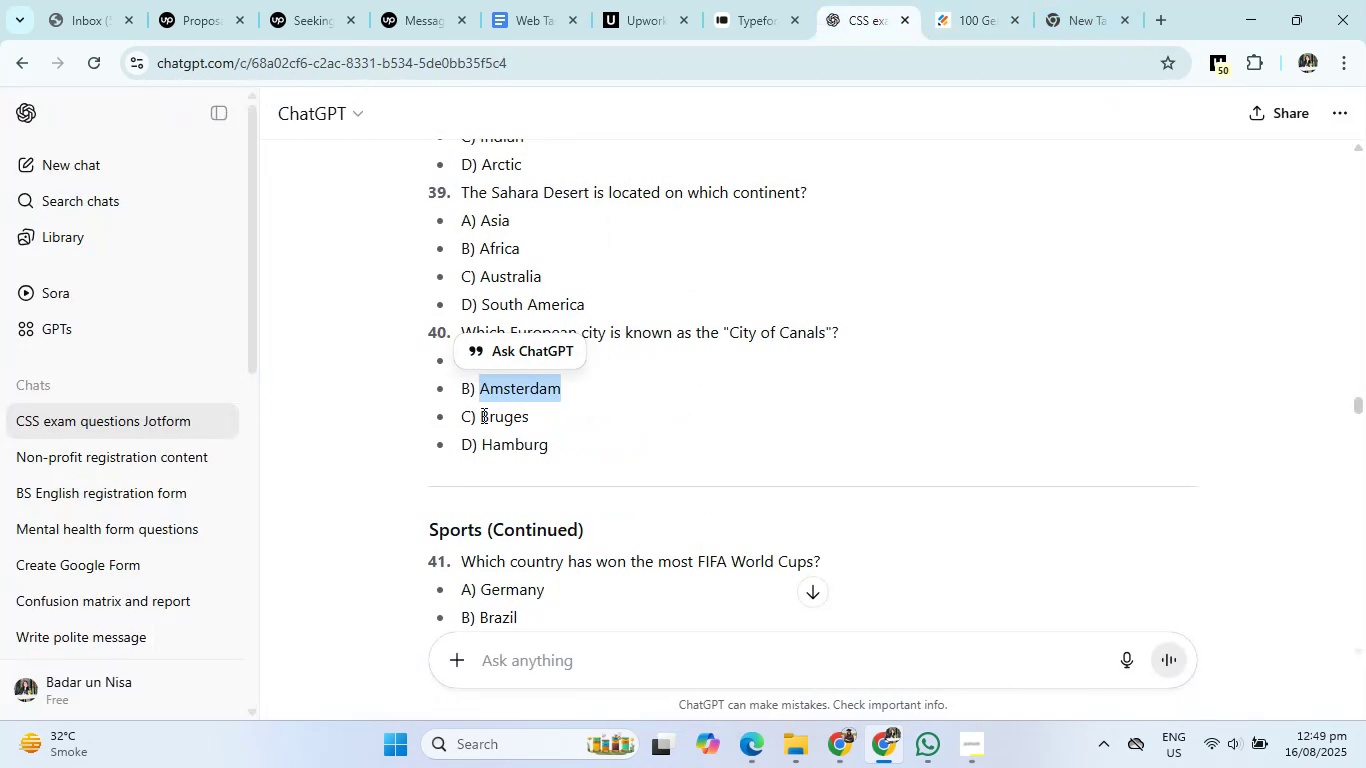 
right_click([508, 412])
 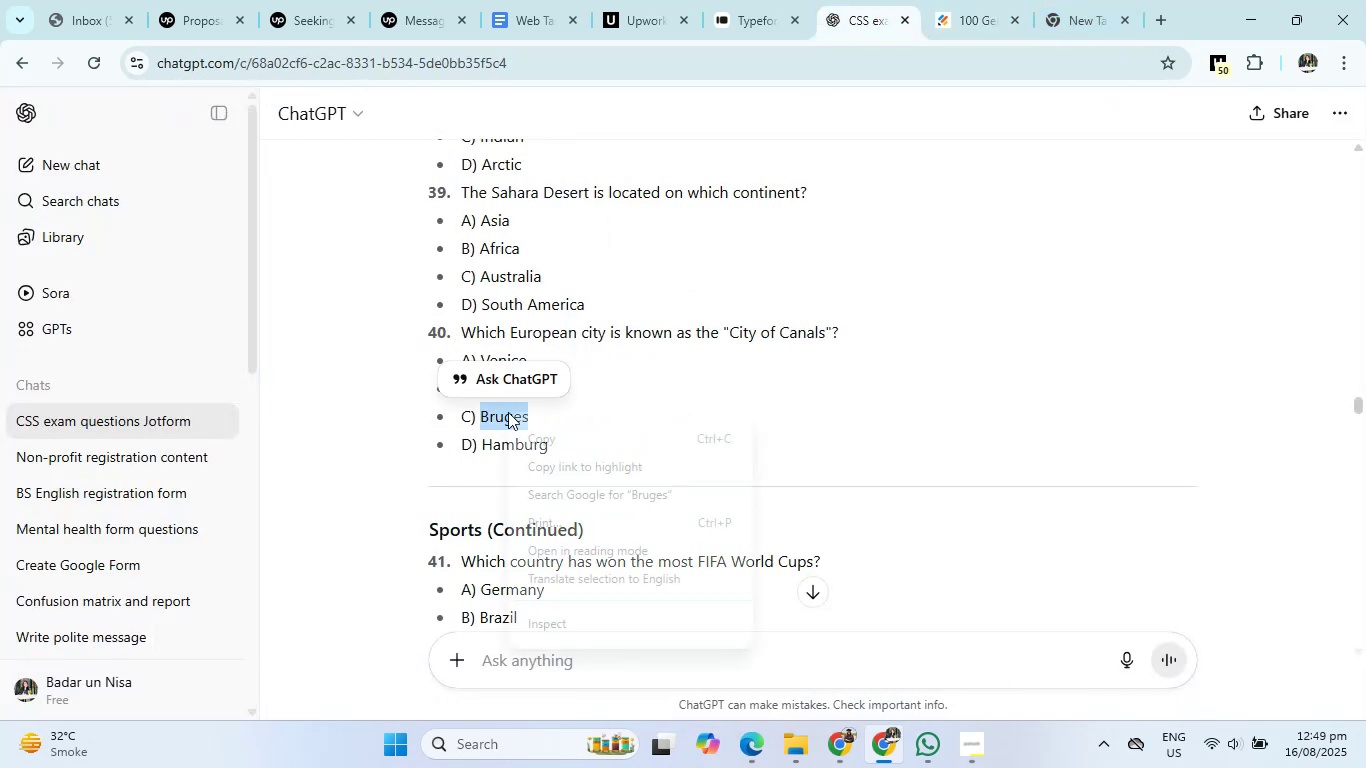 
left_click([544, 432])
 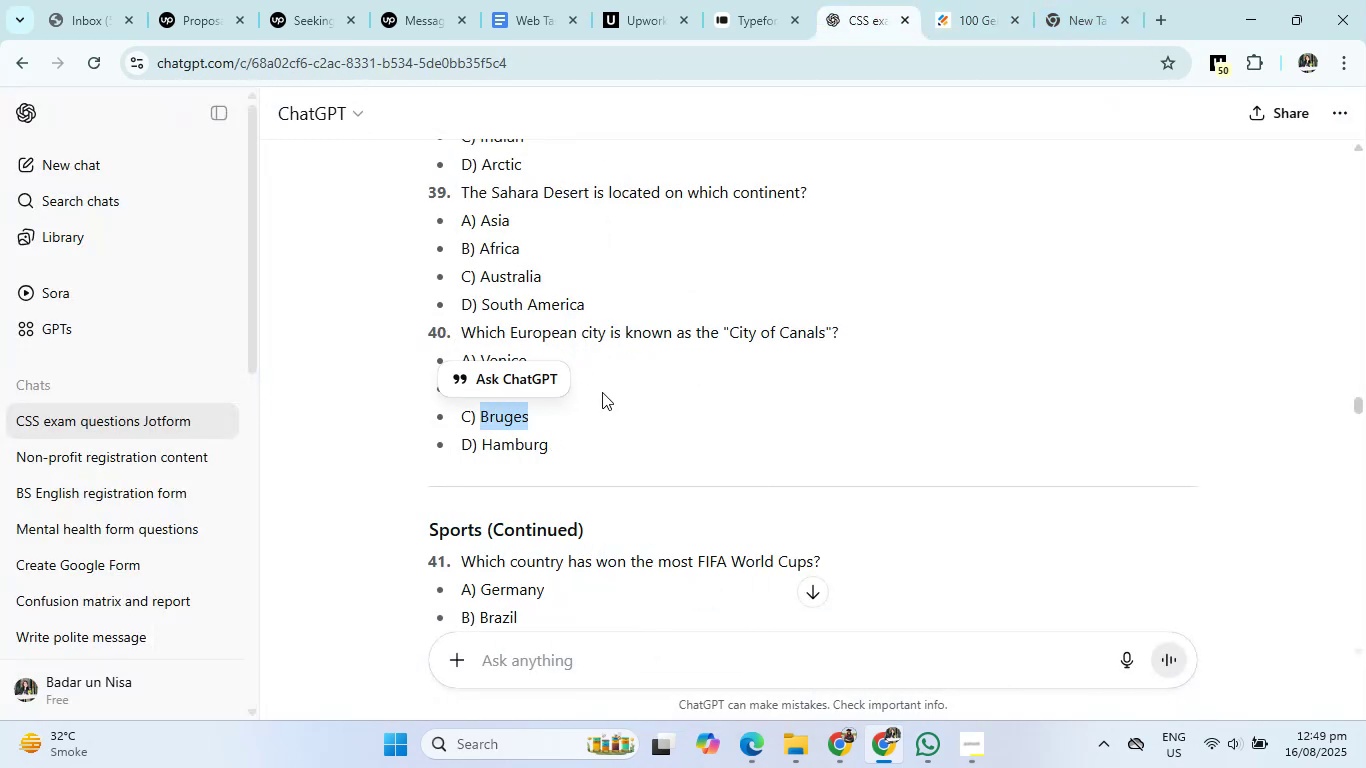 
left_click([973, 0])
 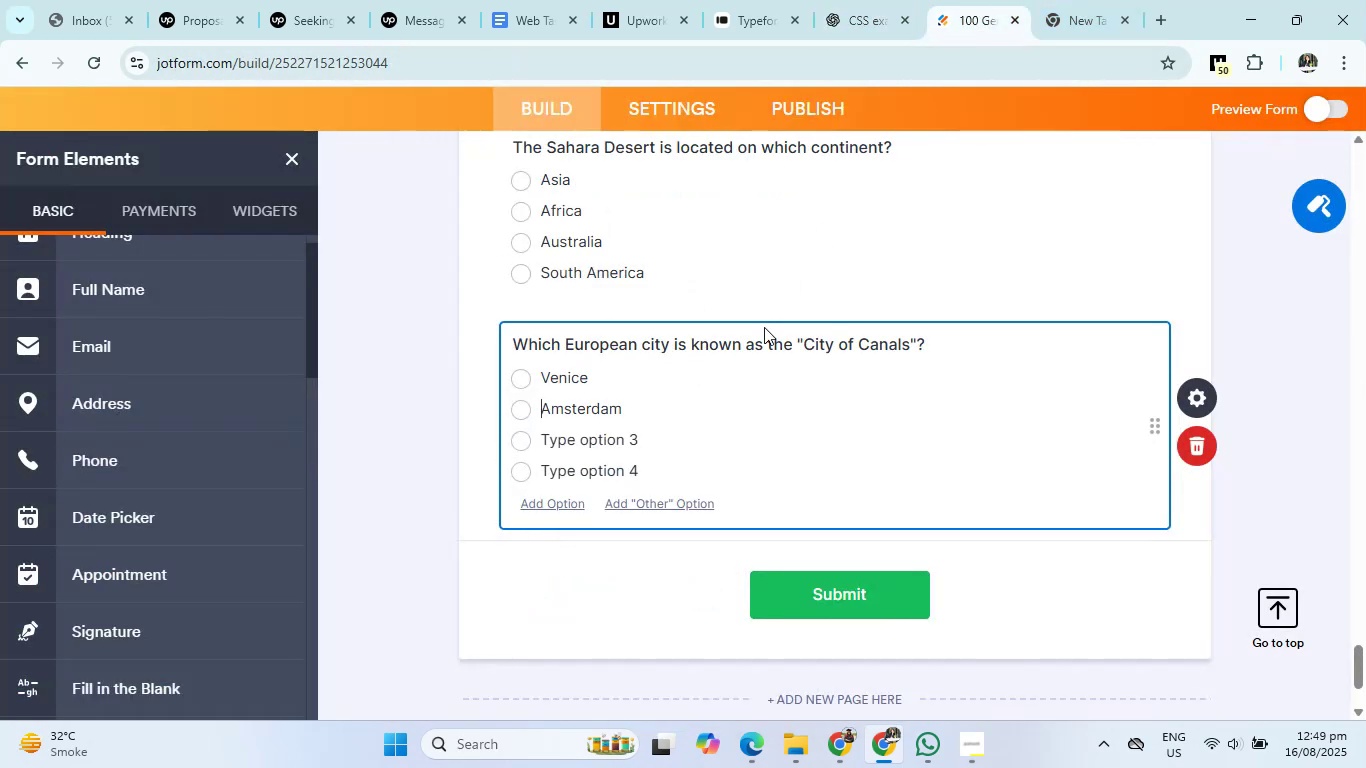 
left_click([599, 433])
 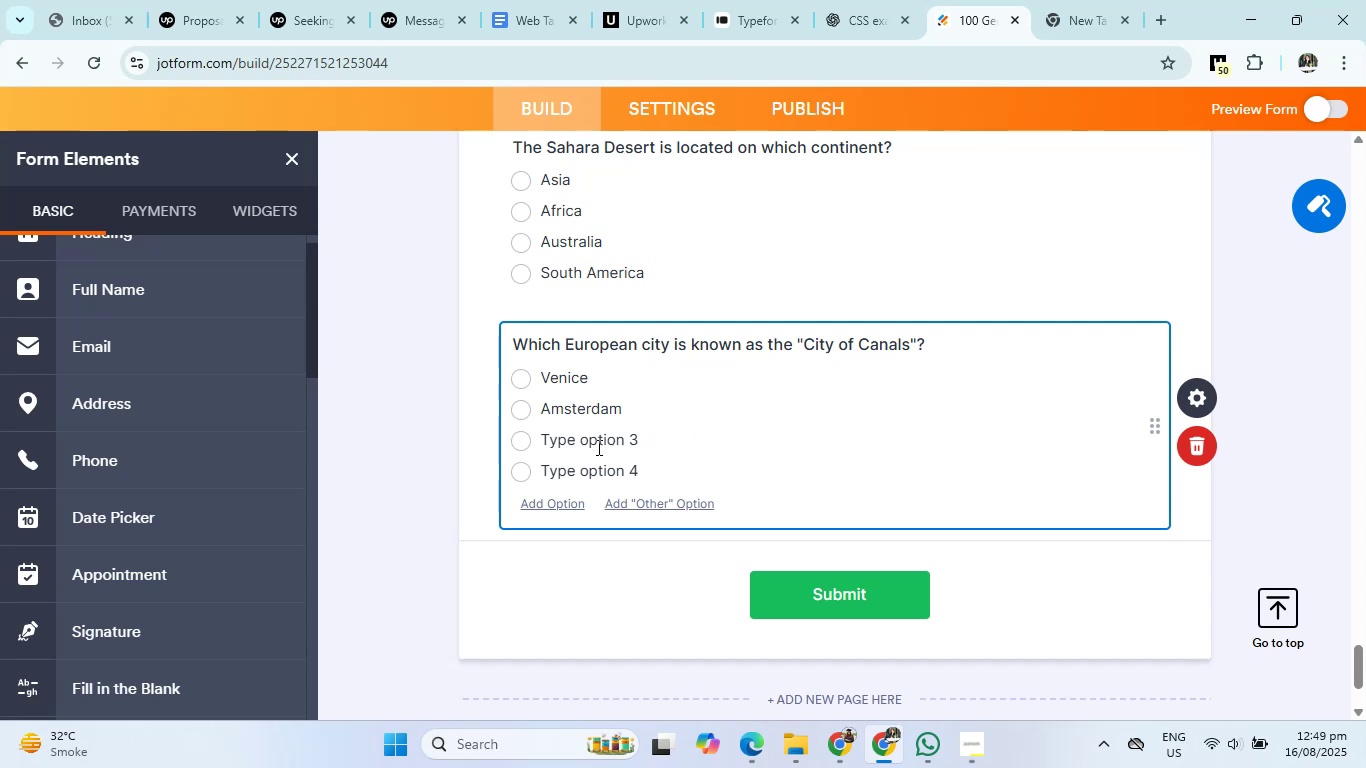 
right_click([599, 433])
 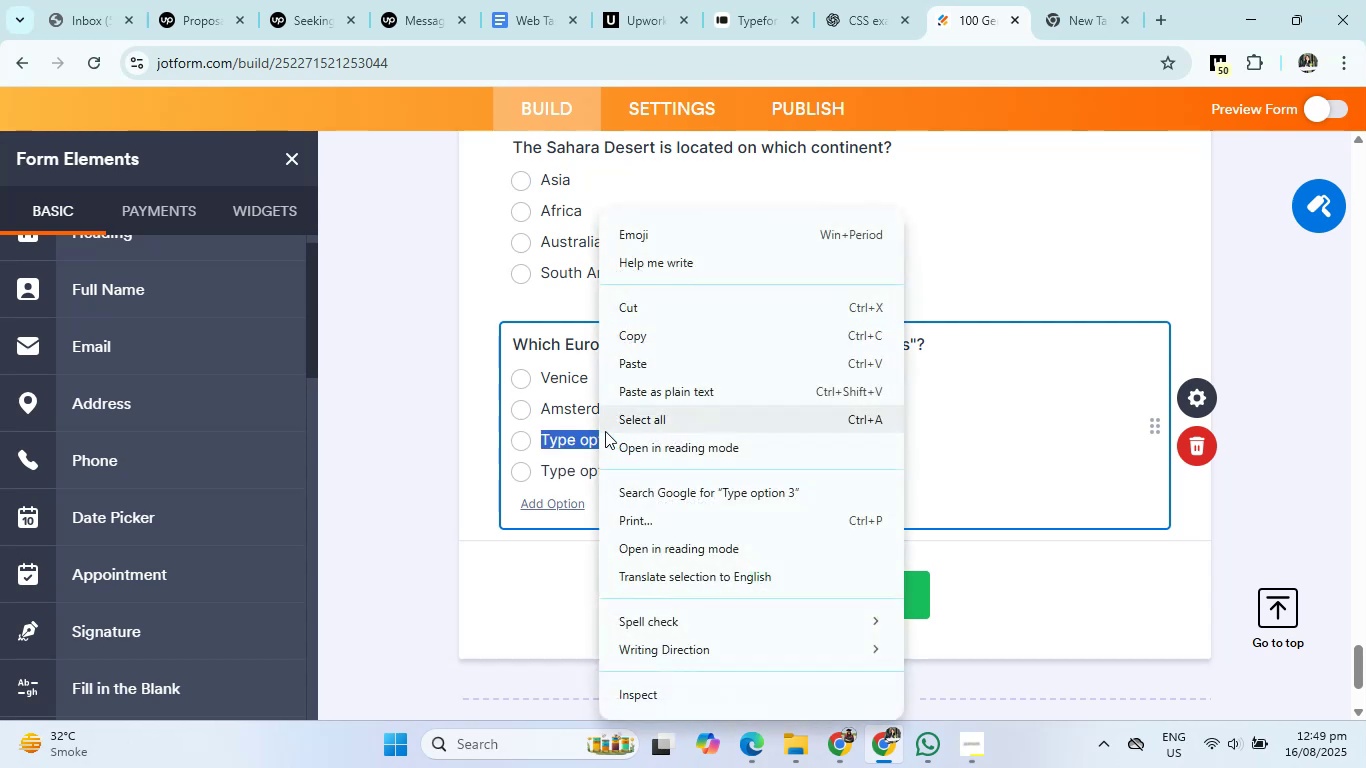 
left_click([669, 367])
 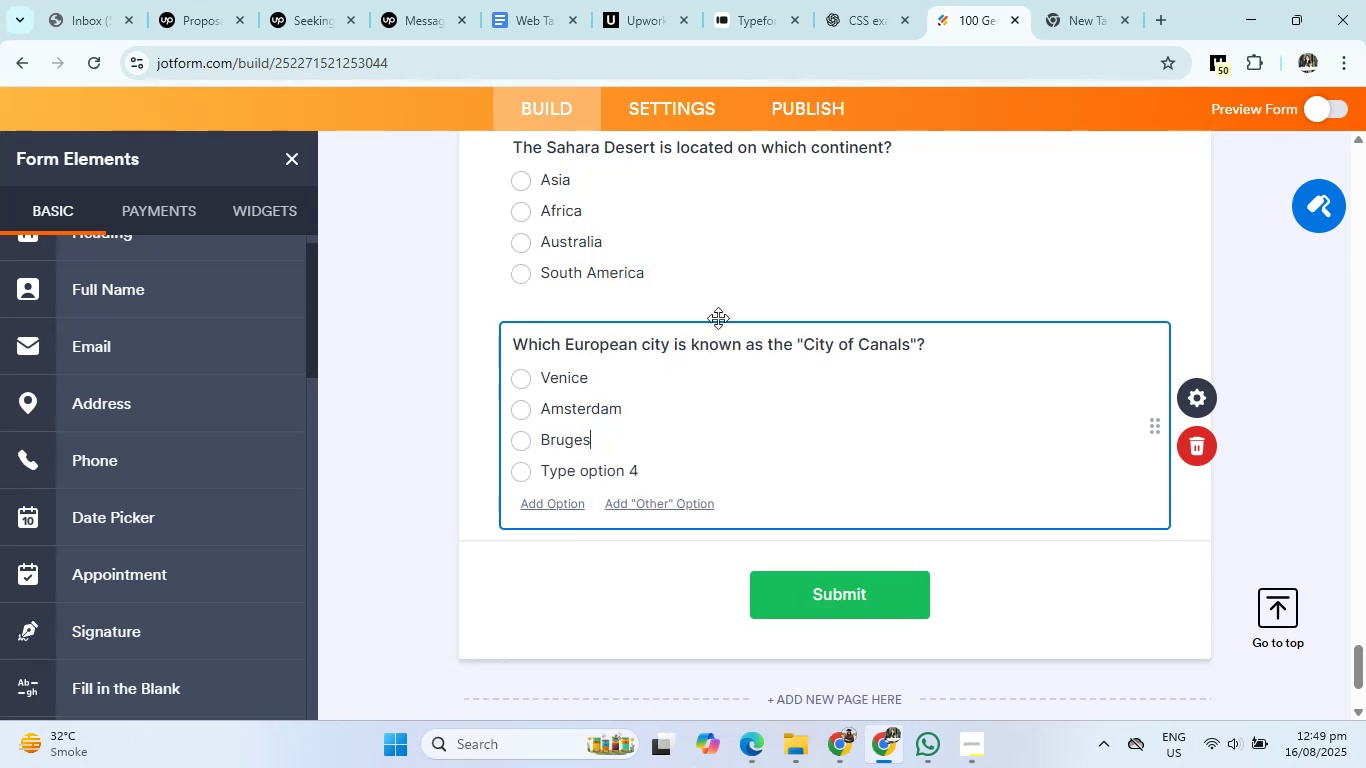 
left_click([874, 0])
 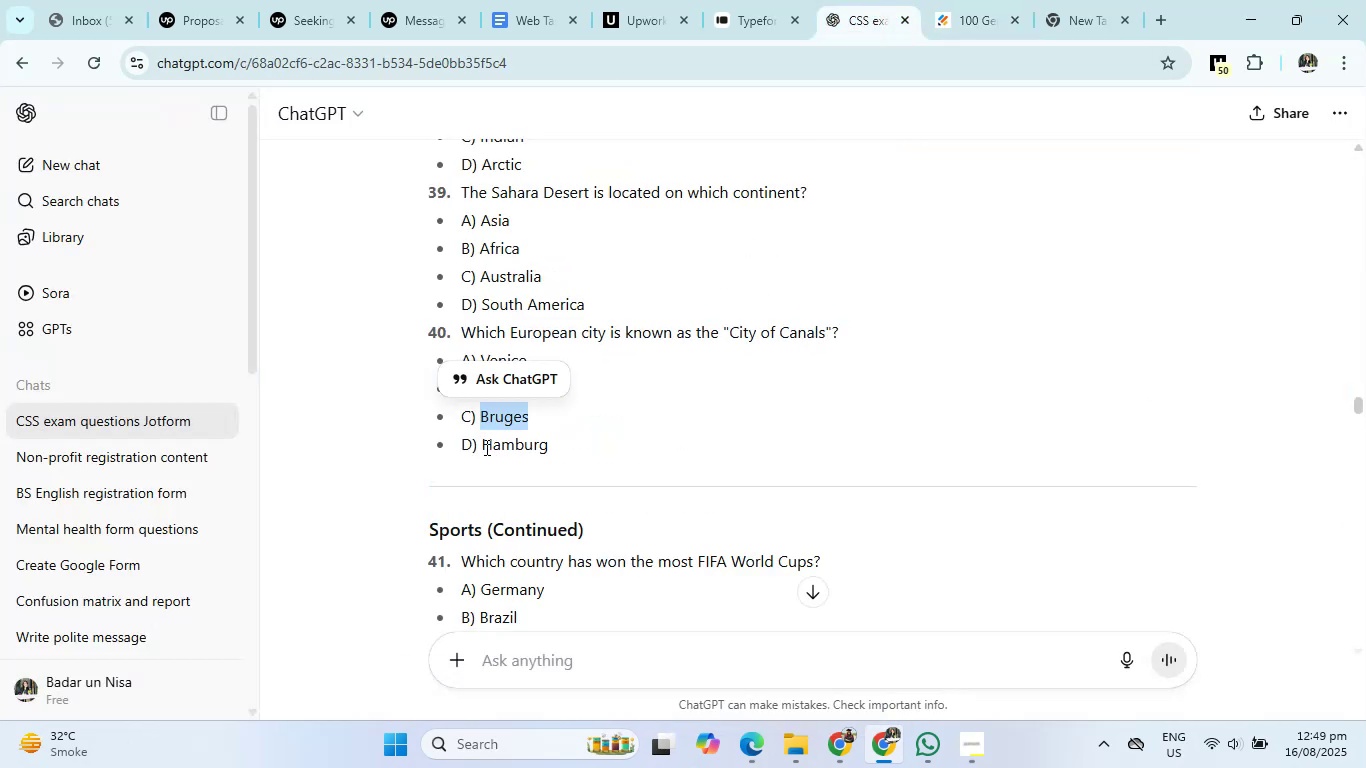 
right_click([534, 445])
 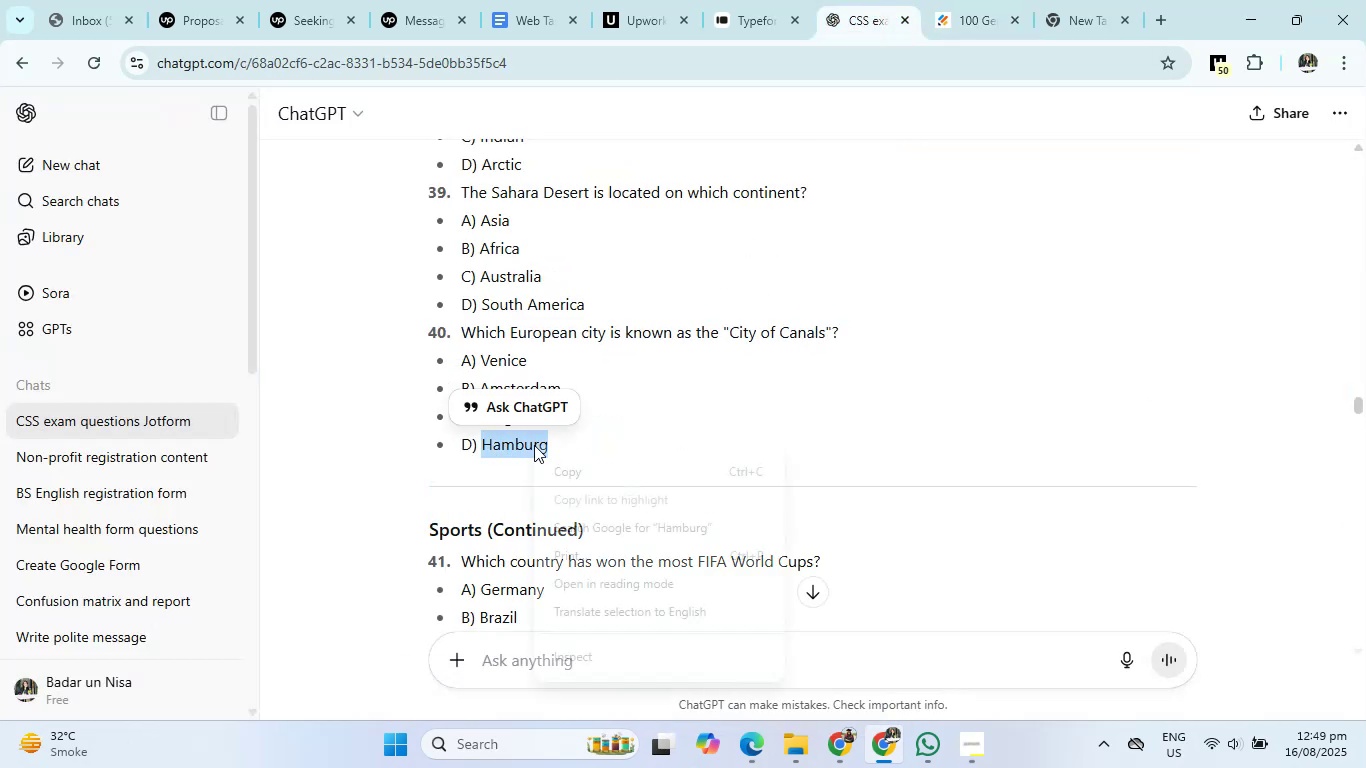 
left_click([561, 470])
 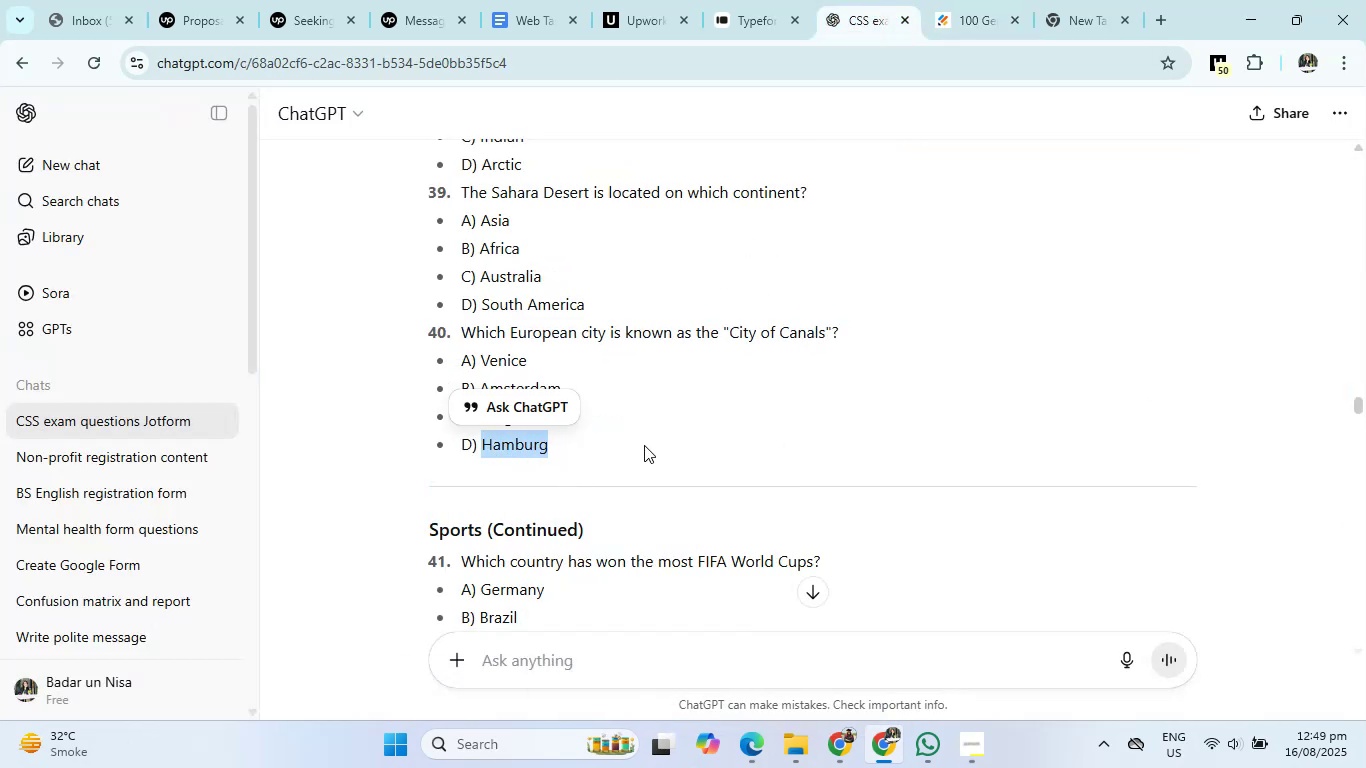 
left_click([966, 10])
 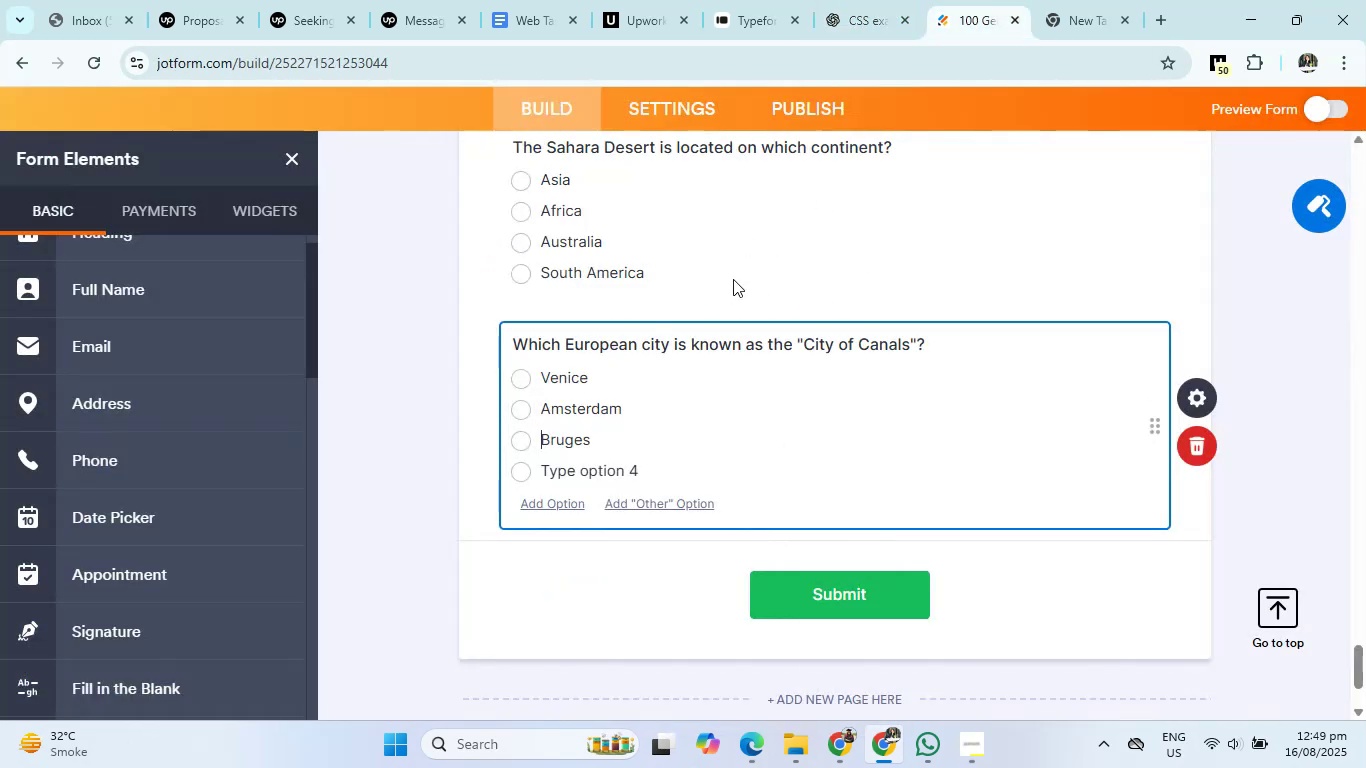 
left_click([600, 468])
 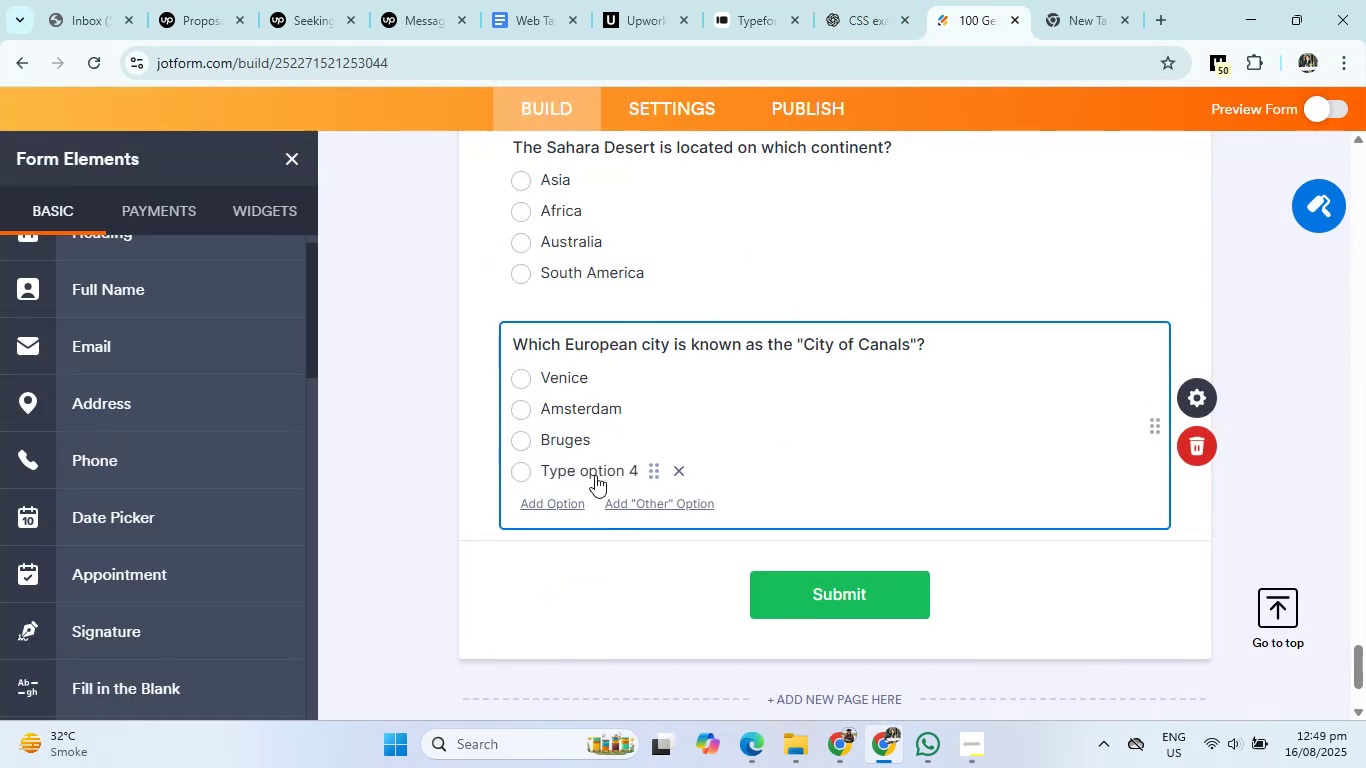 
right_click([600, 468])
 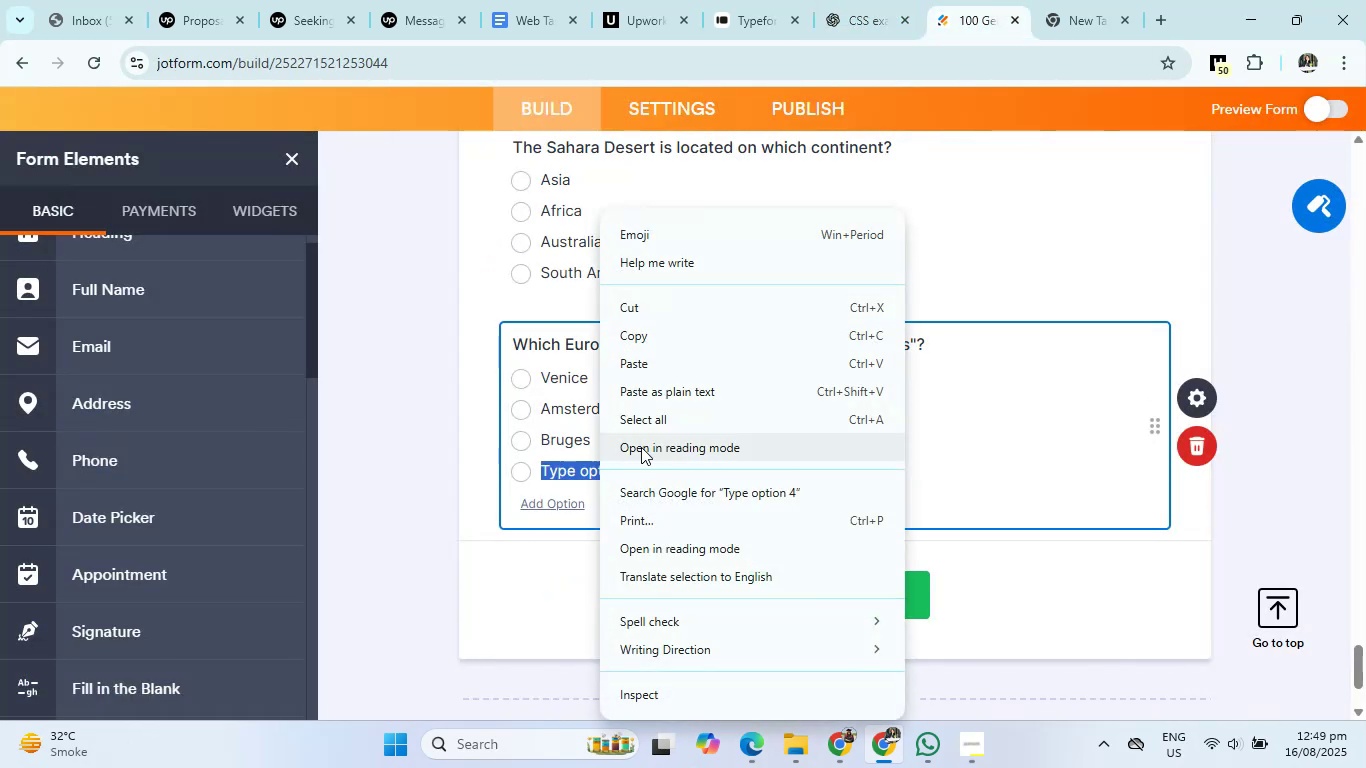 
left_click([666, 362])
 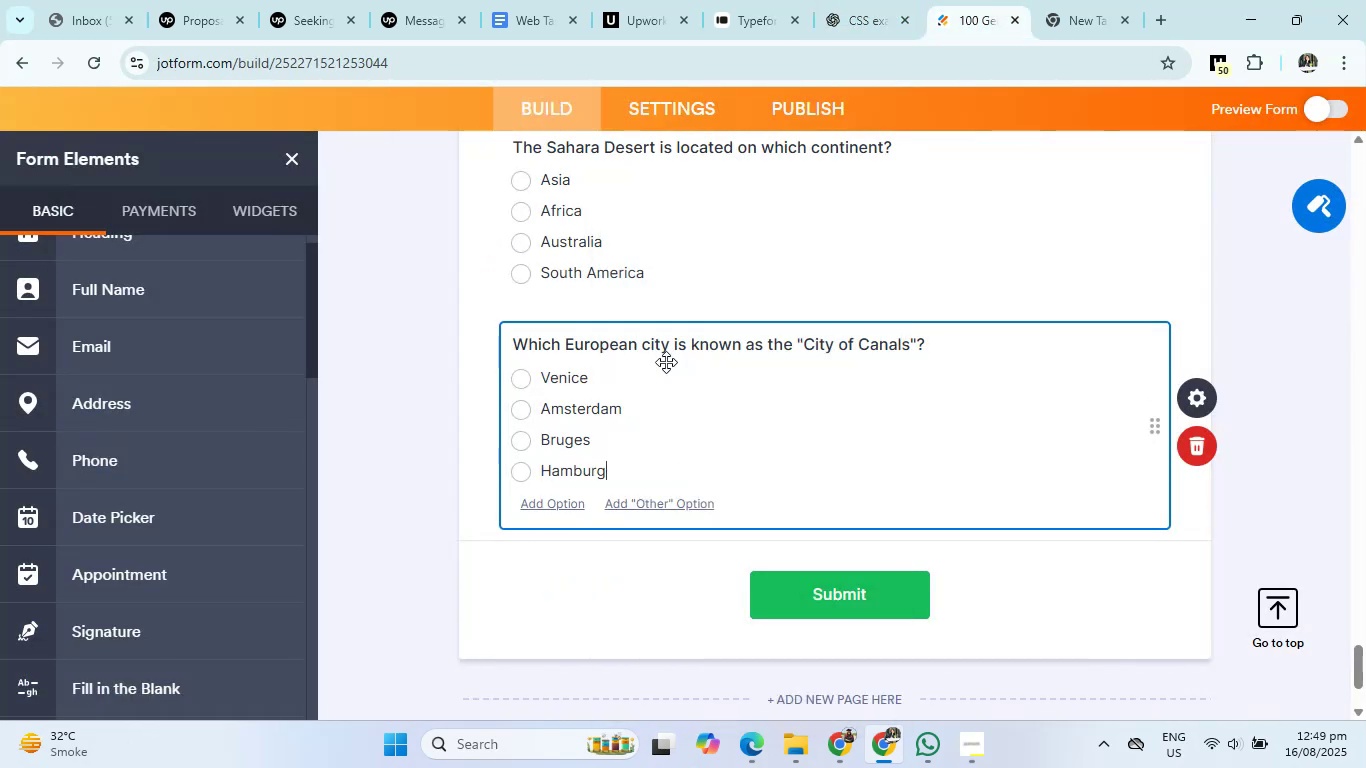 
left_click([865, 0])
 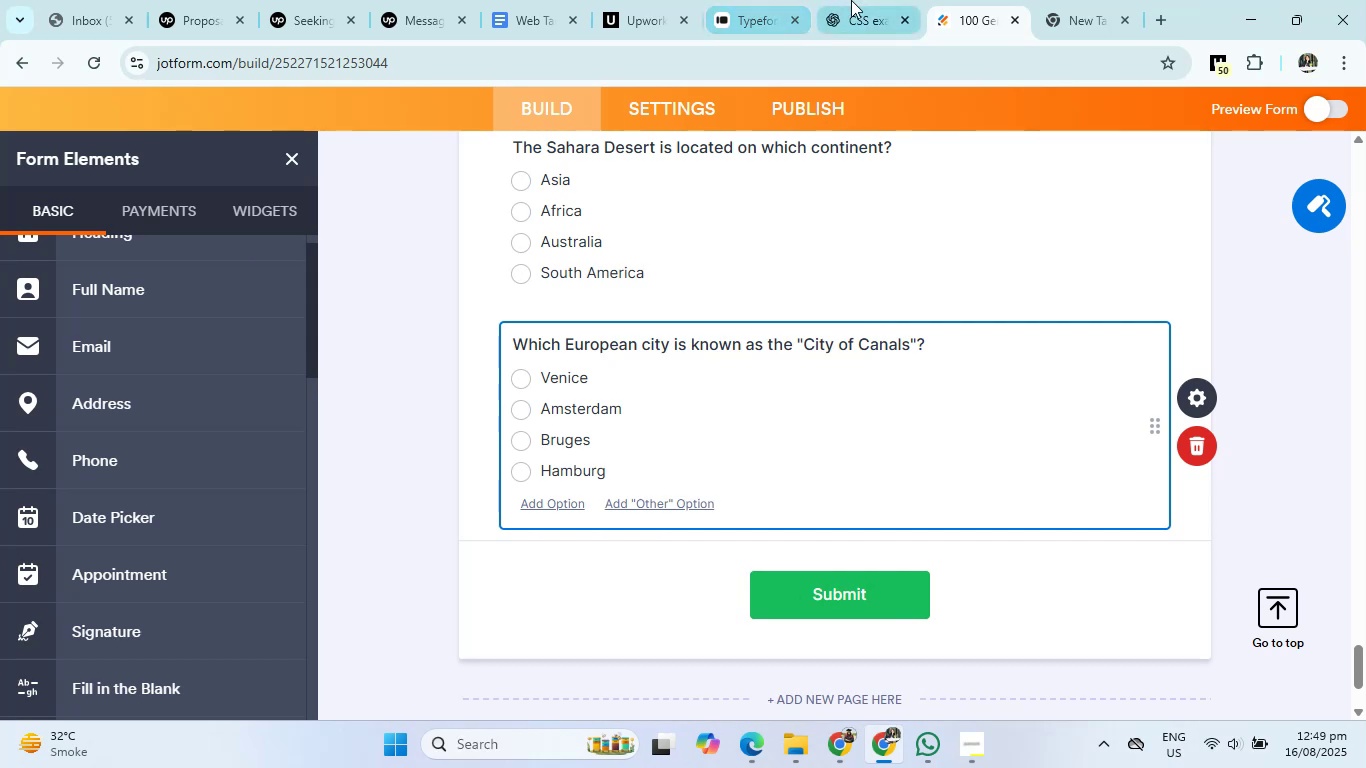 
scroll: coordinate [651, 475], scroll_direction: down, amount: 3.0
 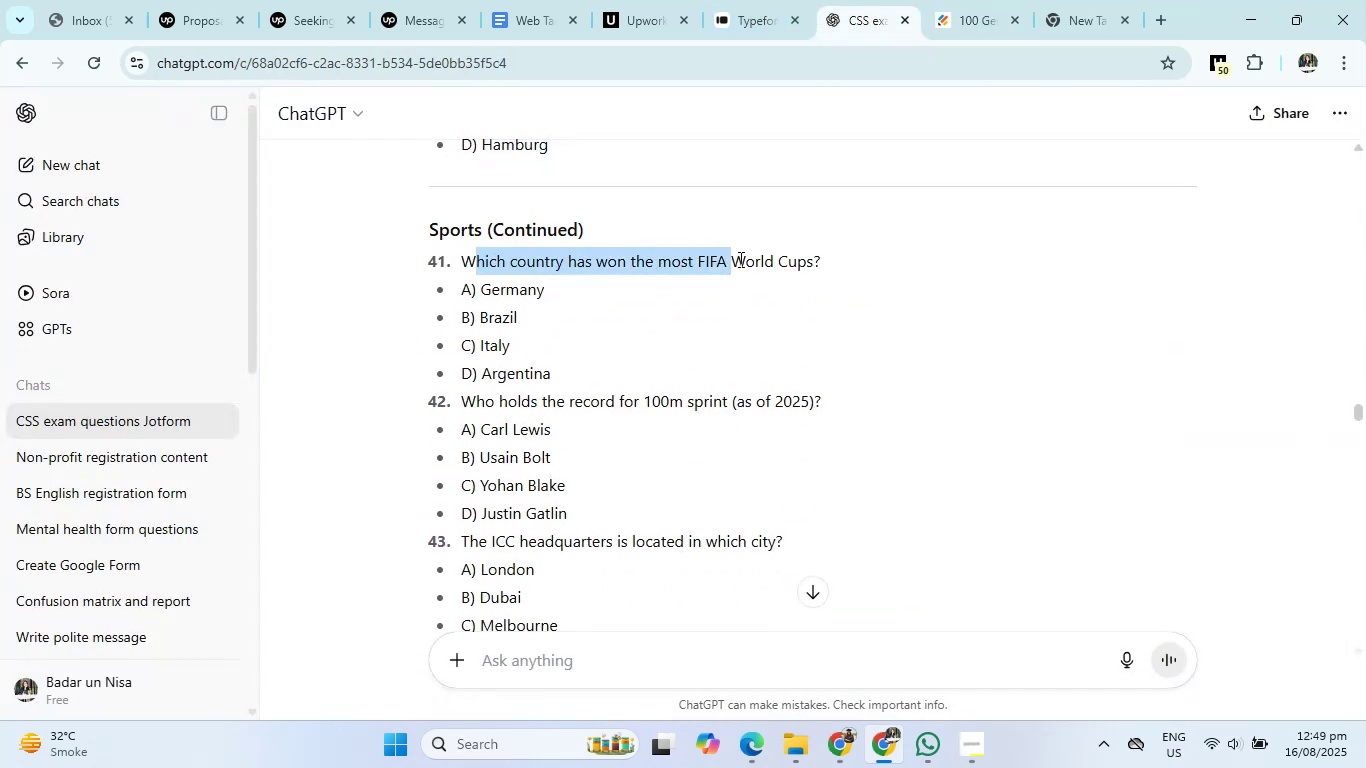 
left_click([658, 265])
 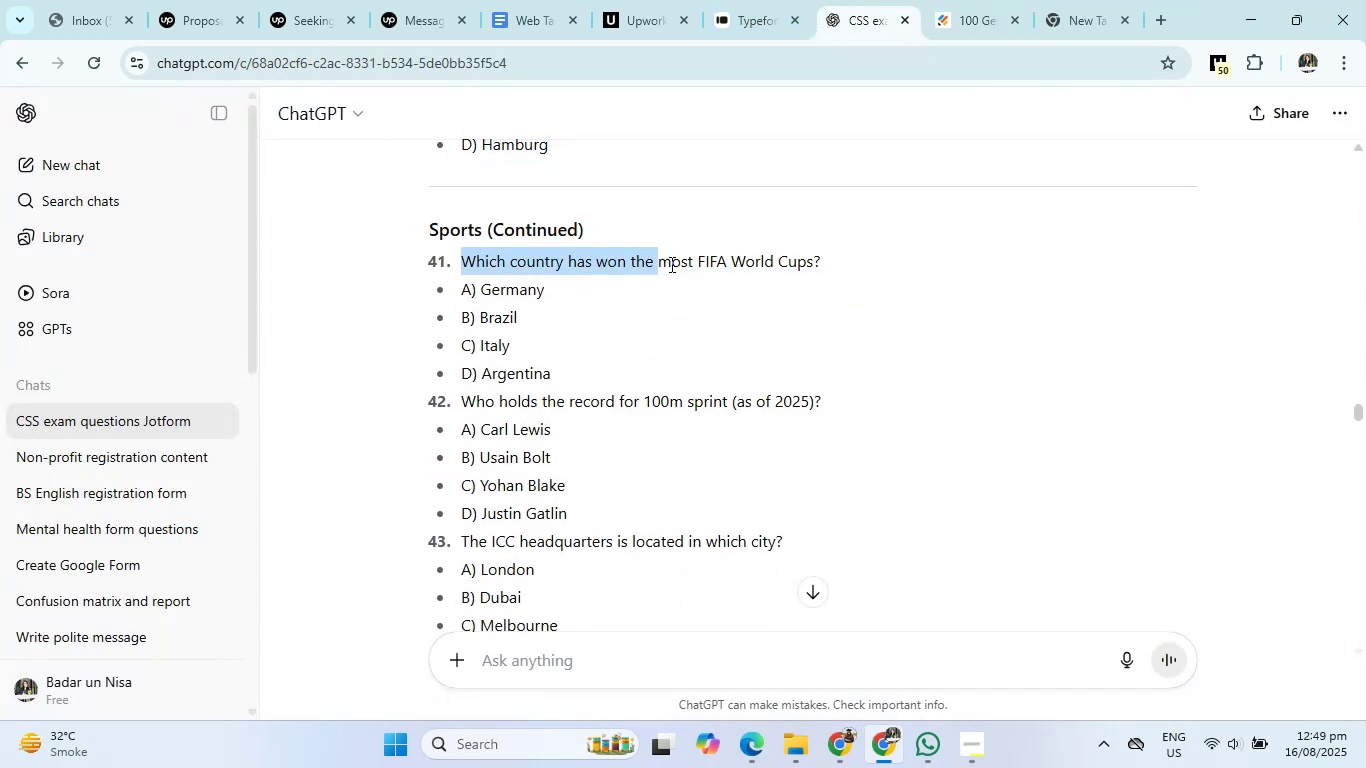 
right_click([722, 251])
 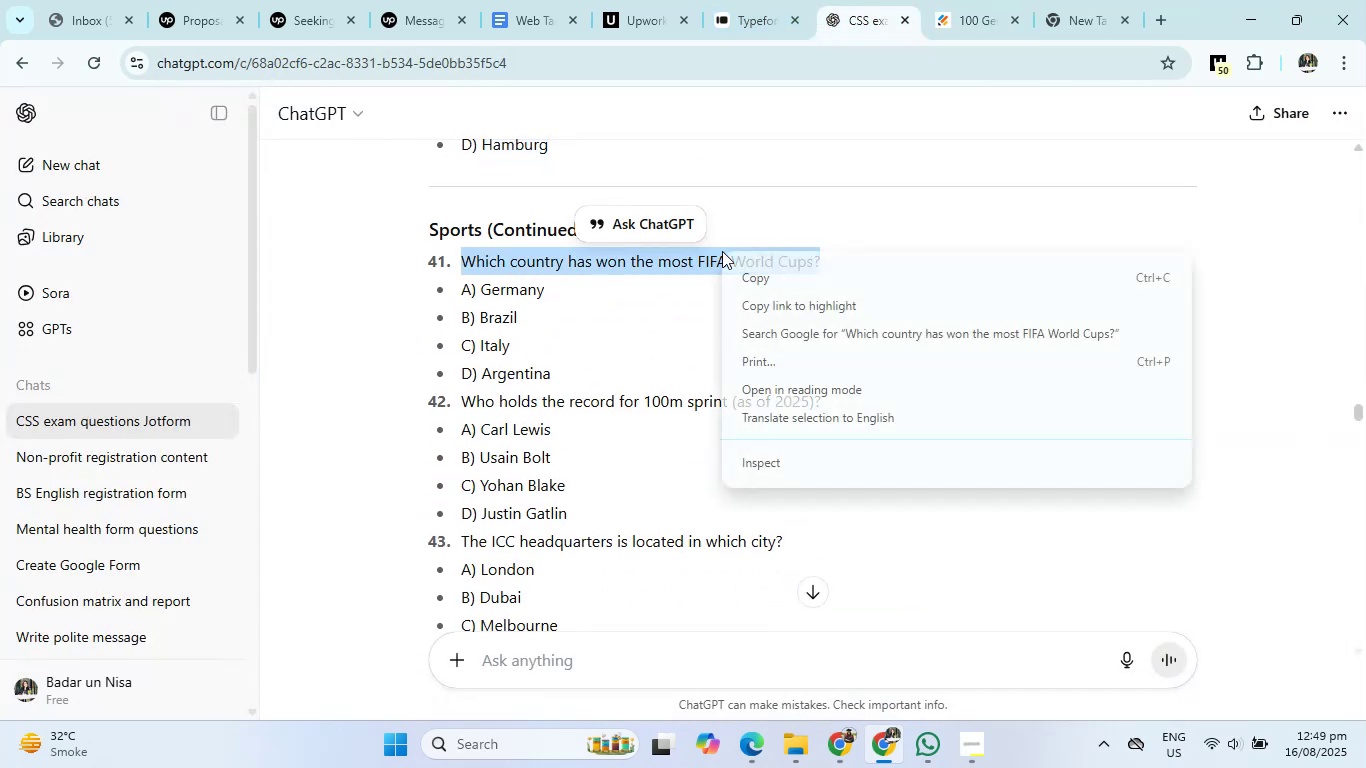 
left_click([788, 275])
 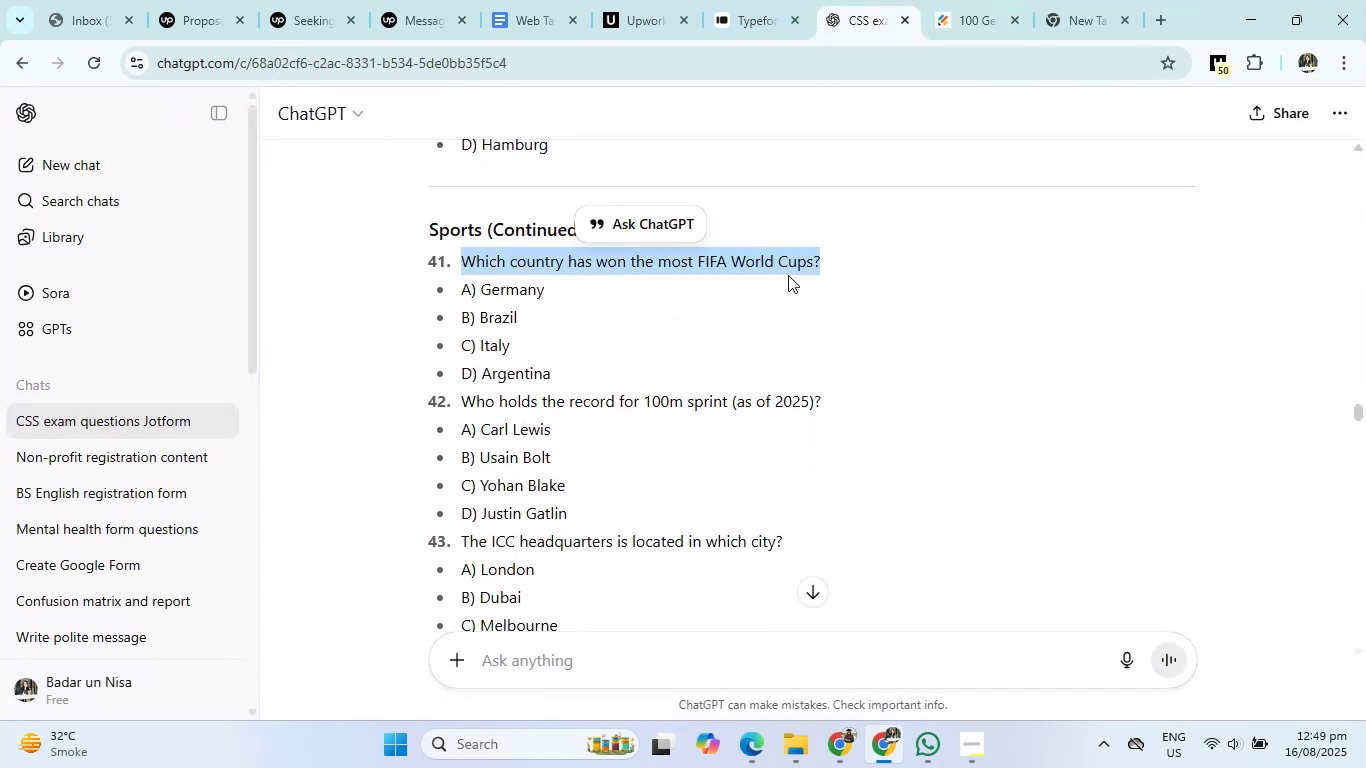 
left_click([995, 7])
 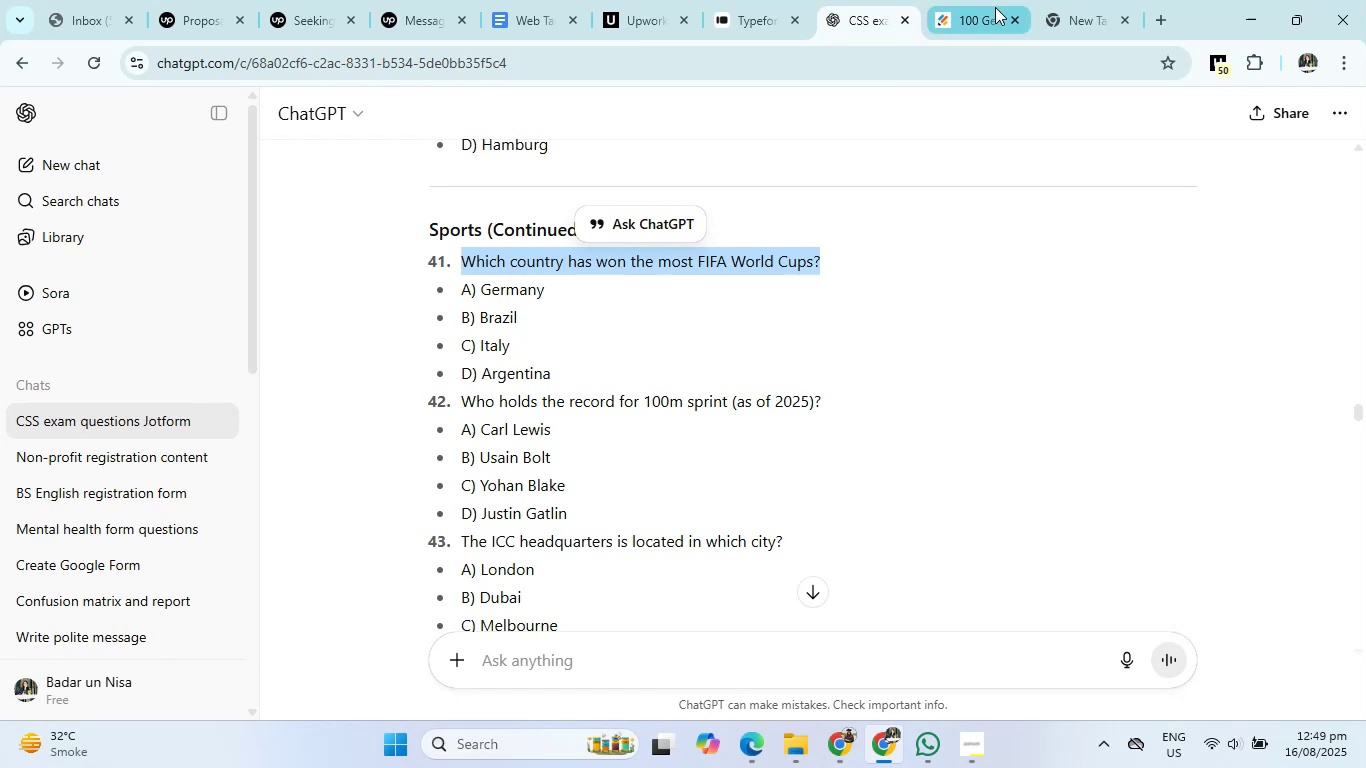 
scroll: coordinate [90, 541], scroll_direction: none, amount: 0.0
 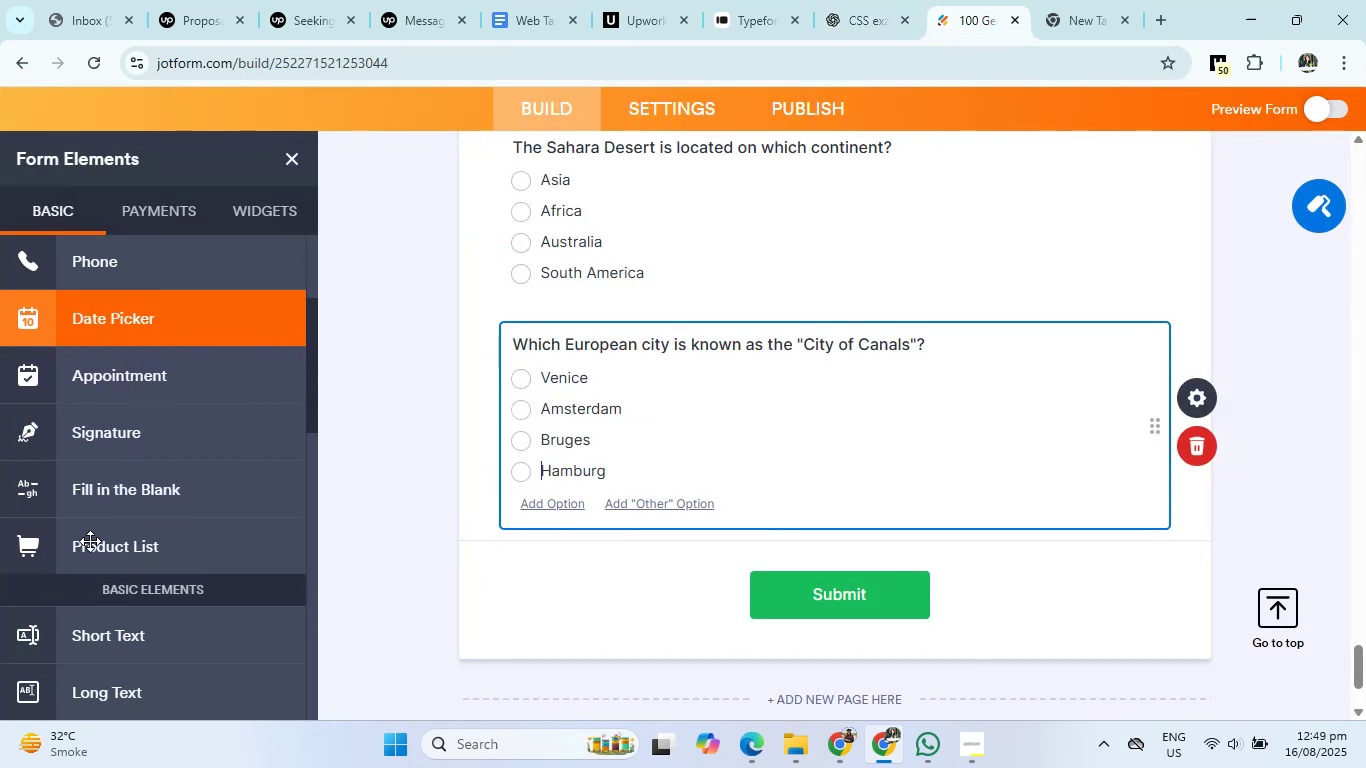 
scroll: coordinate [90, 541], scroll_direction: down, amount: 2.0
 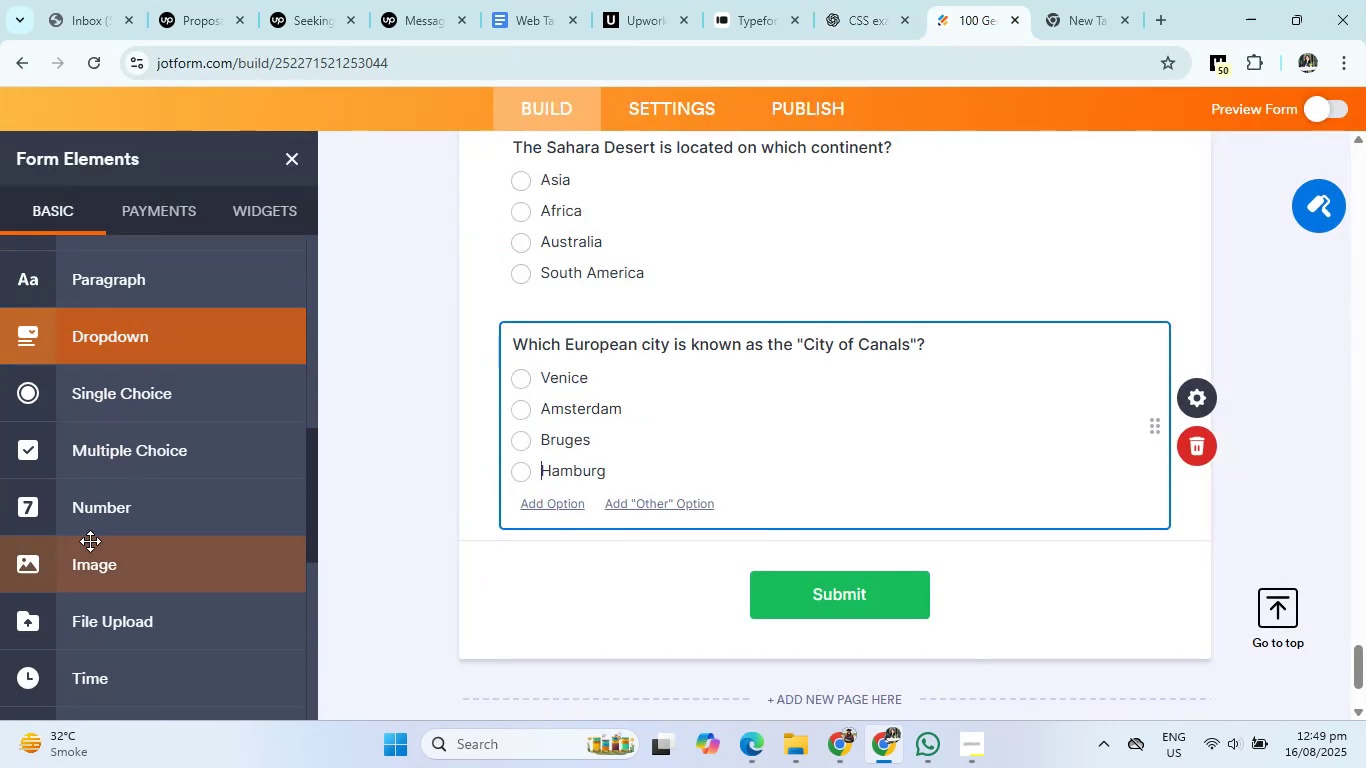 
left_click([164, 450])
 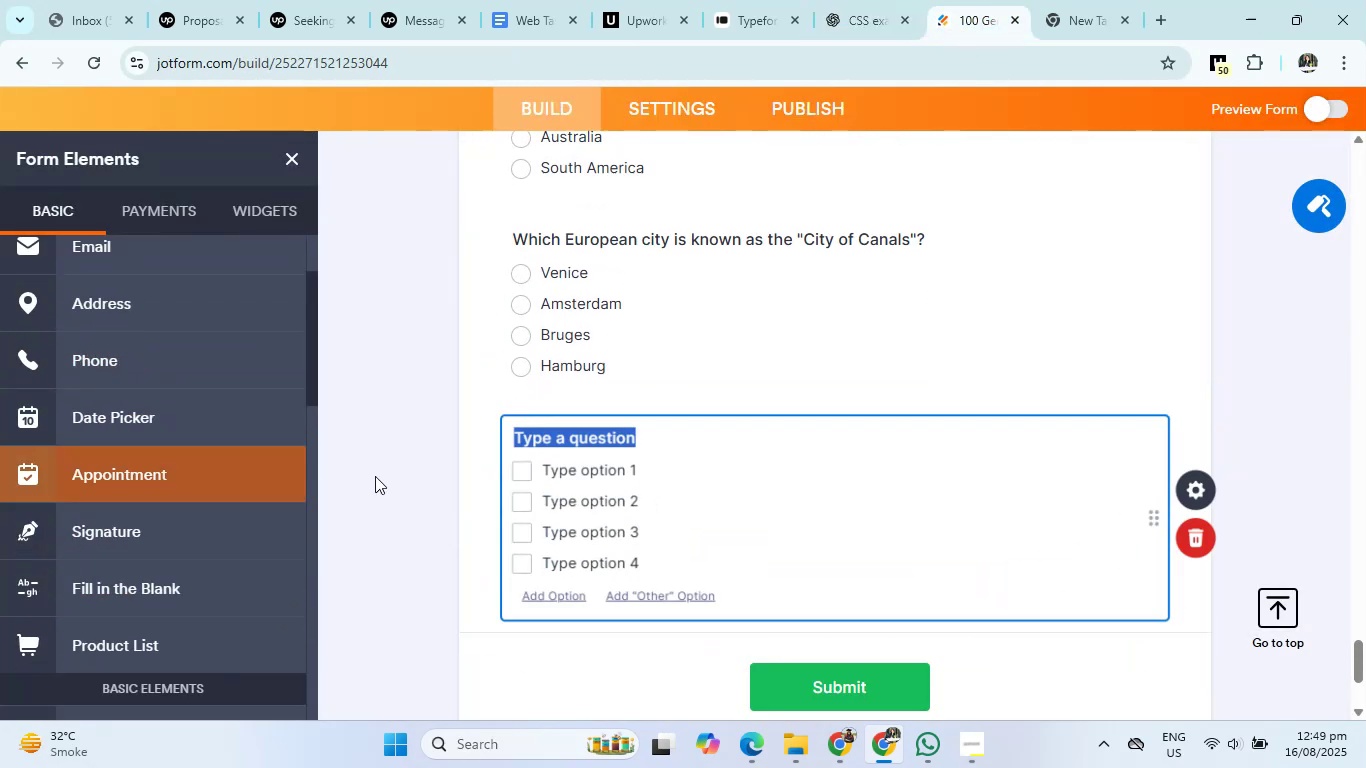 
right_click([554, 347])
 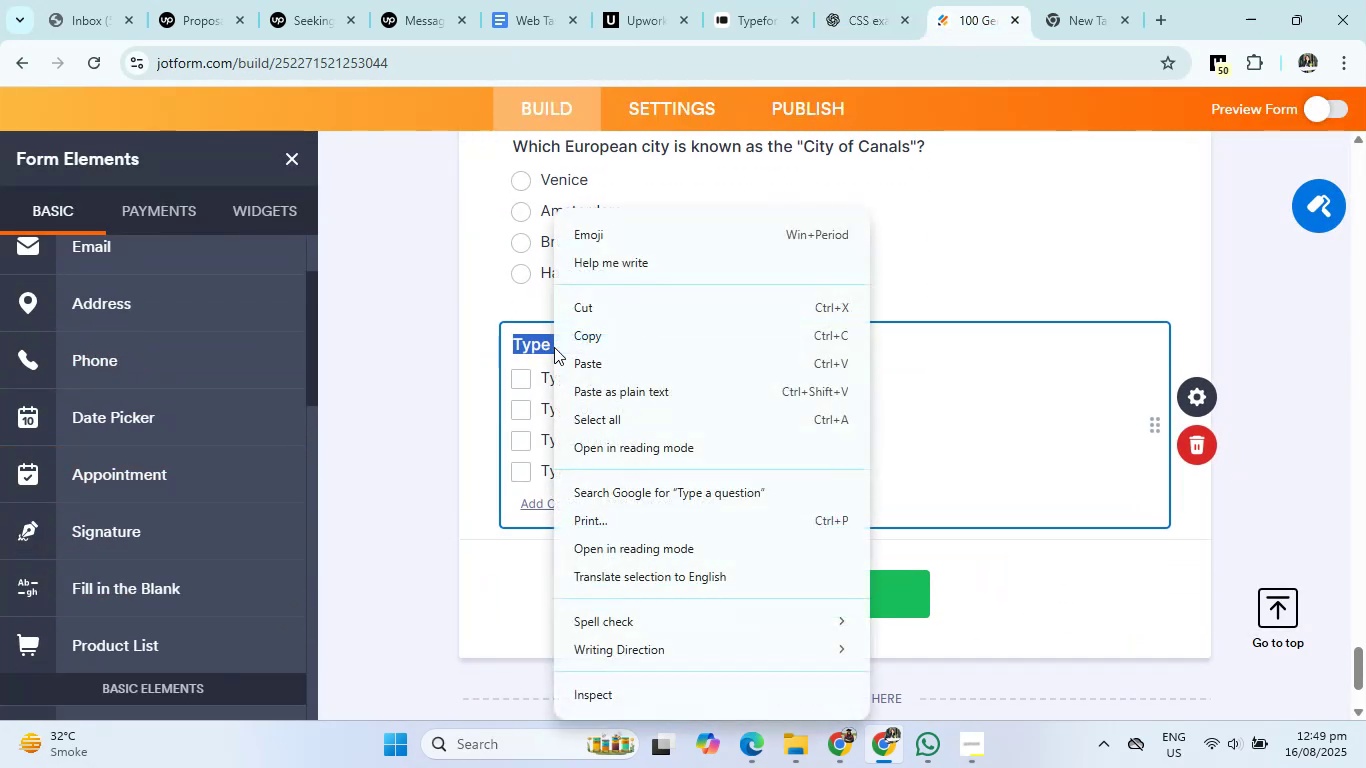 
left_click([593, 354])
 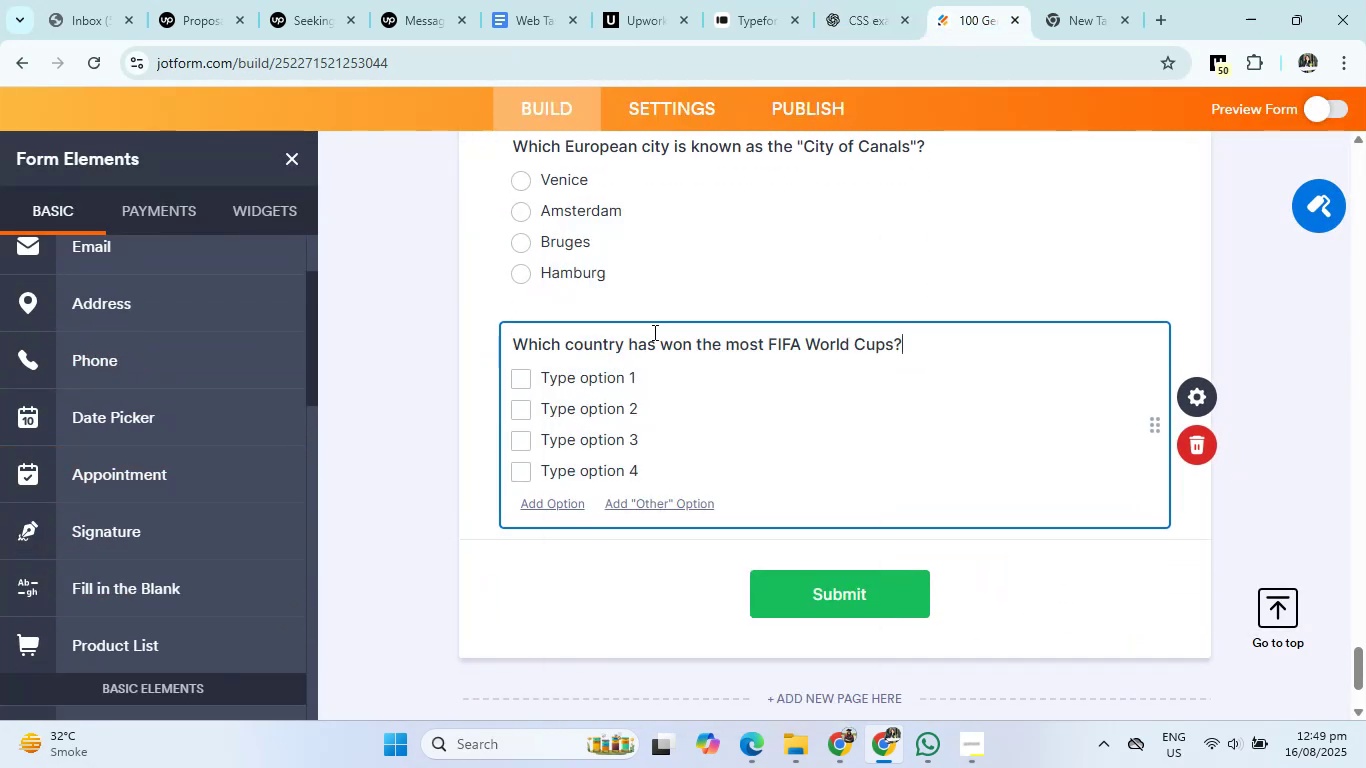 
left_click([863, 6])
 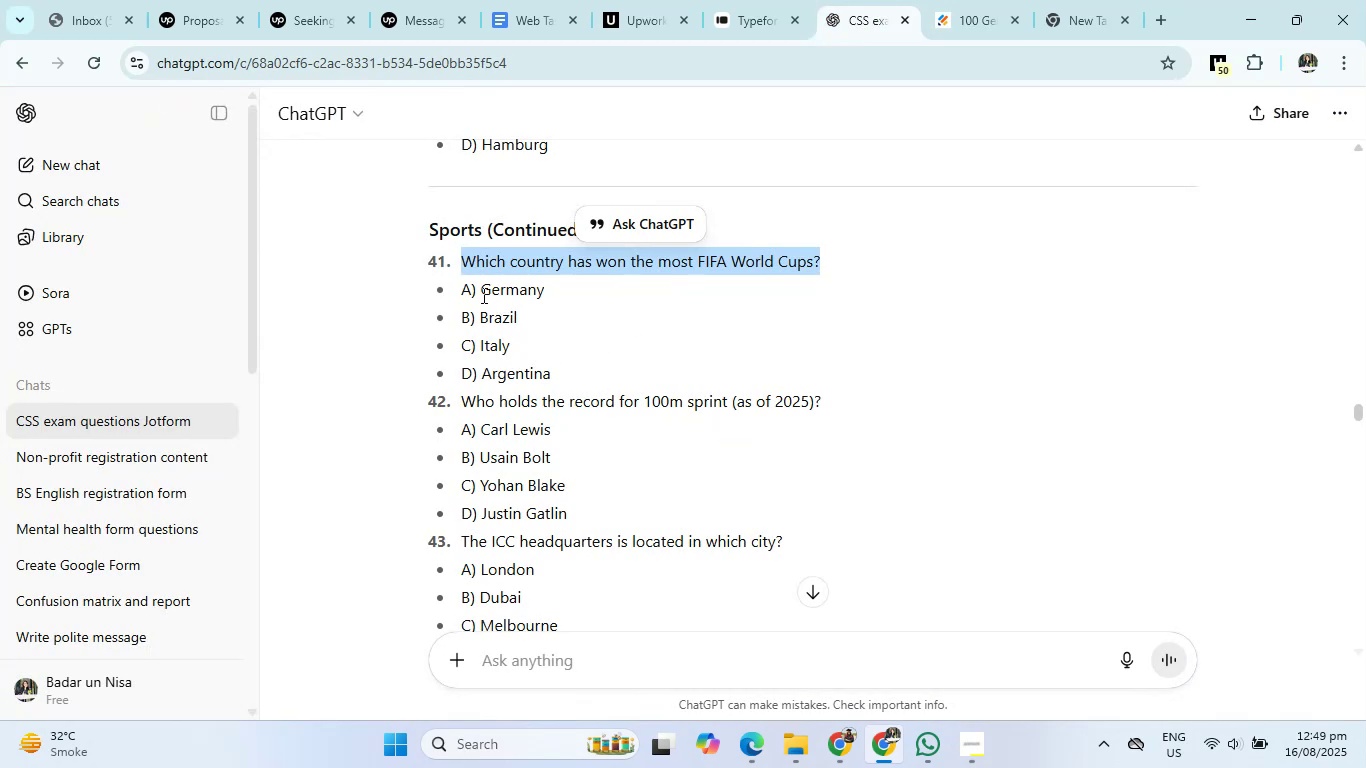 
right_click([525, 290])
 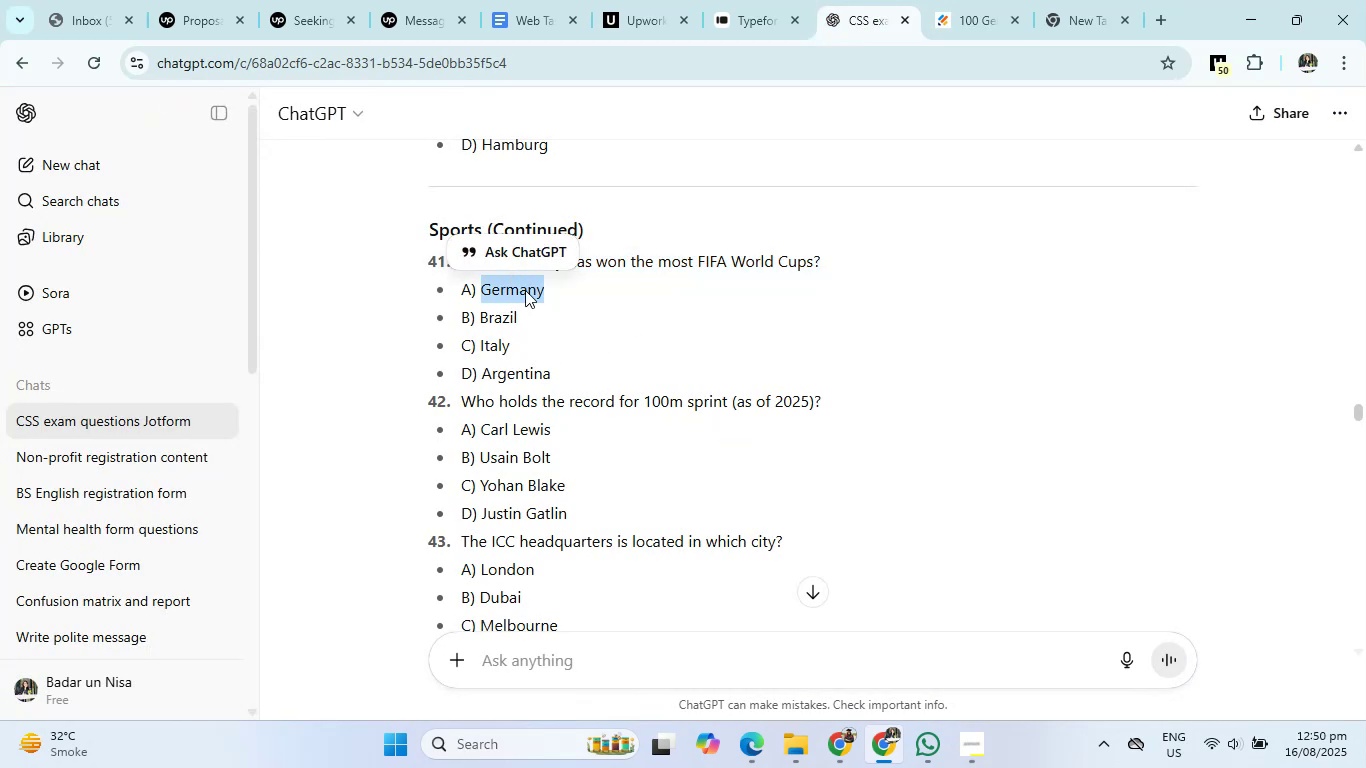 
left_click([556, 313])
 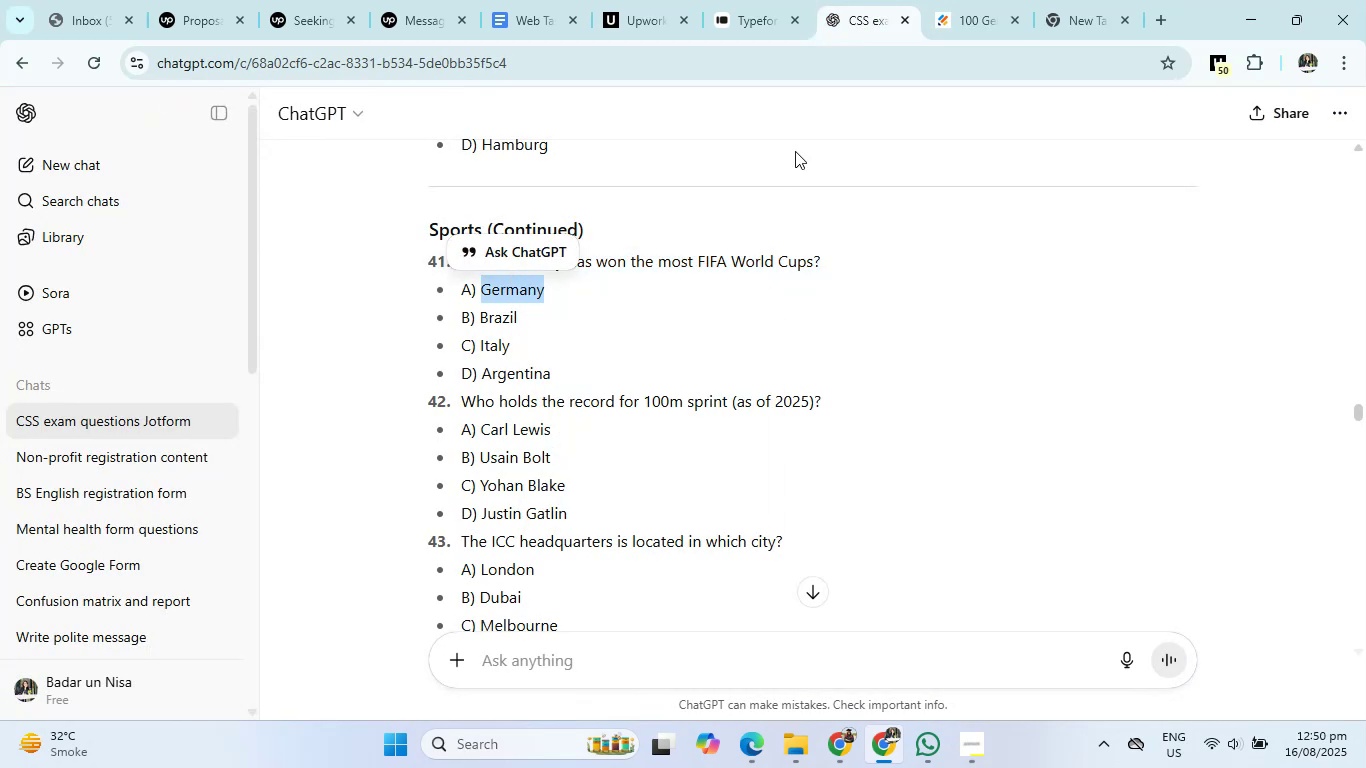 
left_click([1055, 11])
 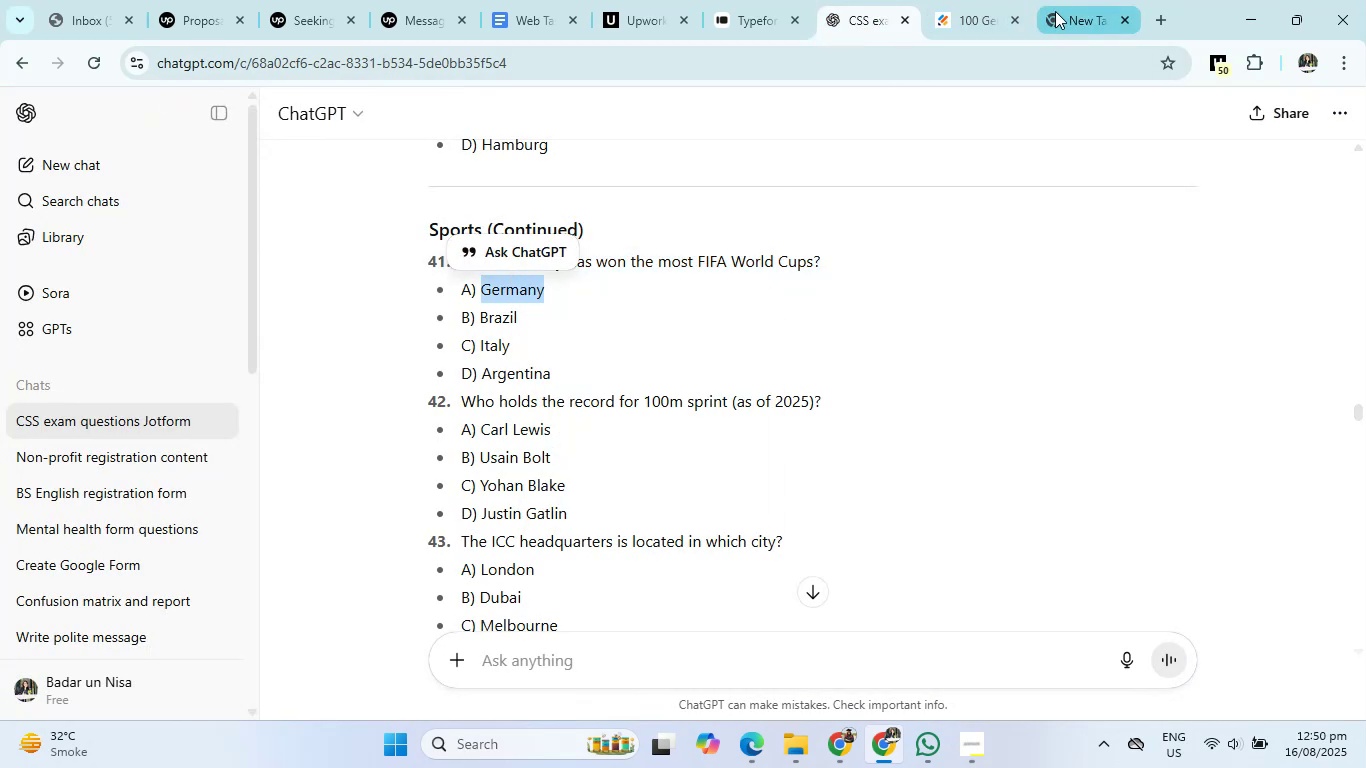 
left_click([975, 15])
 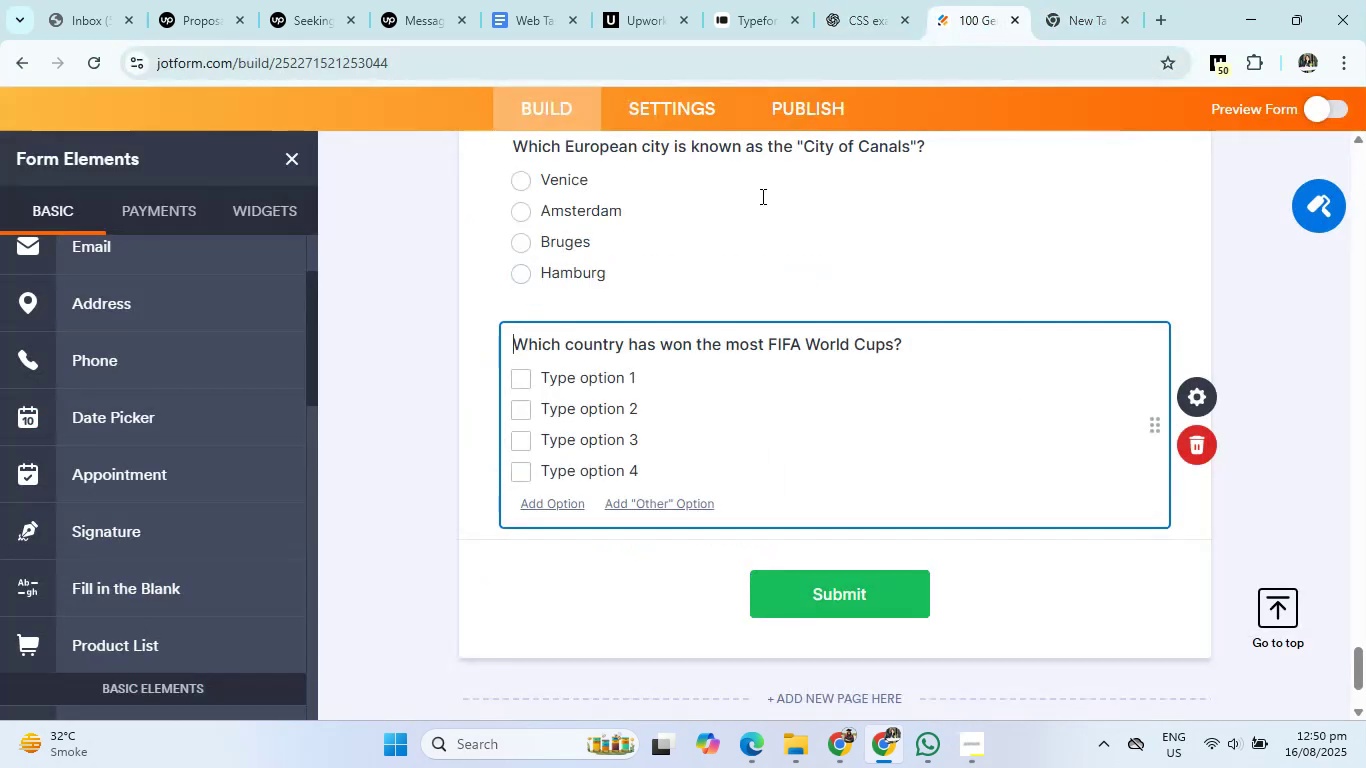 
left_click([593, 374])
 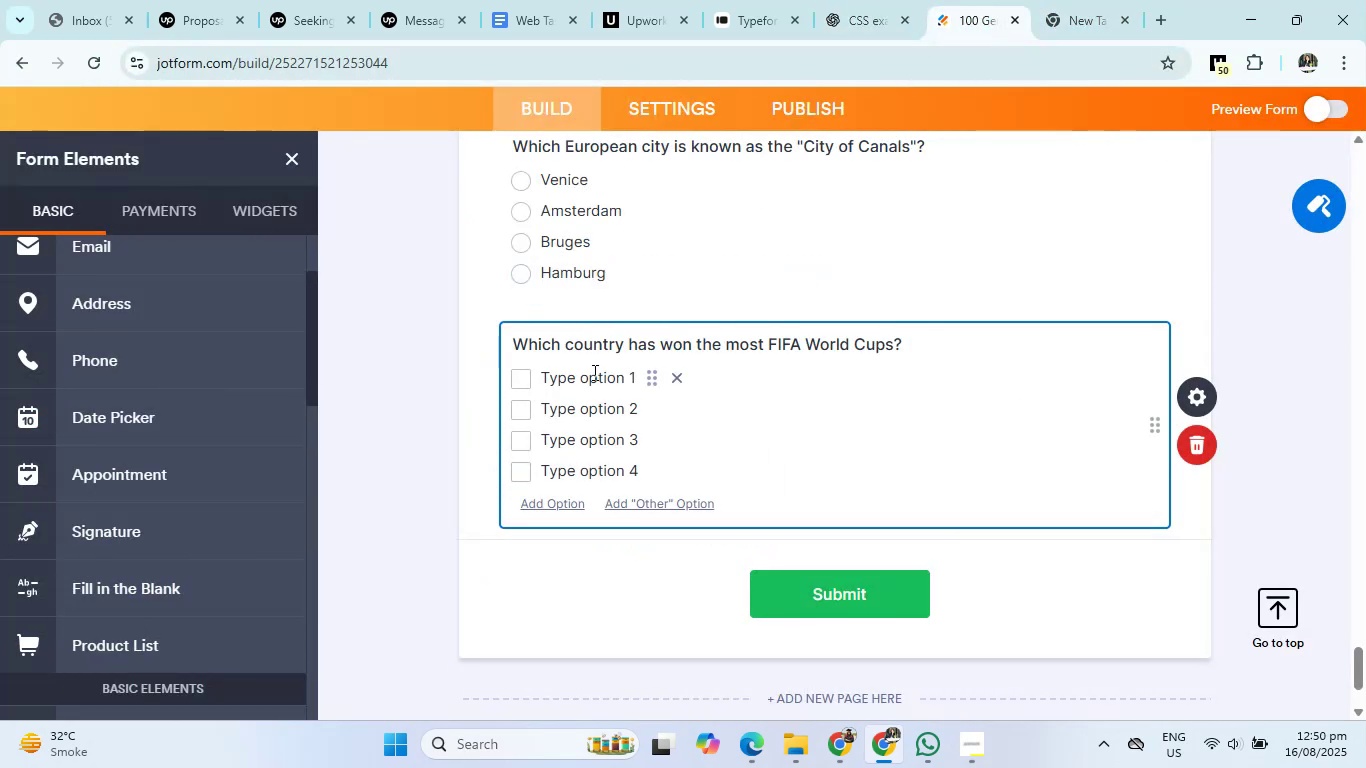 
right_click([593, 374])
 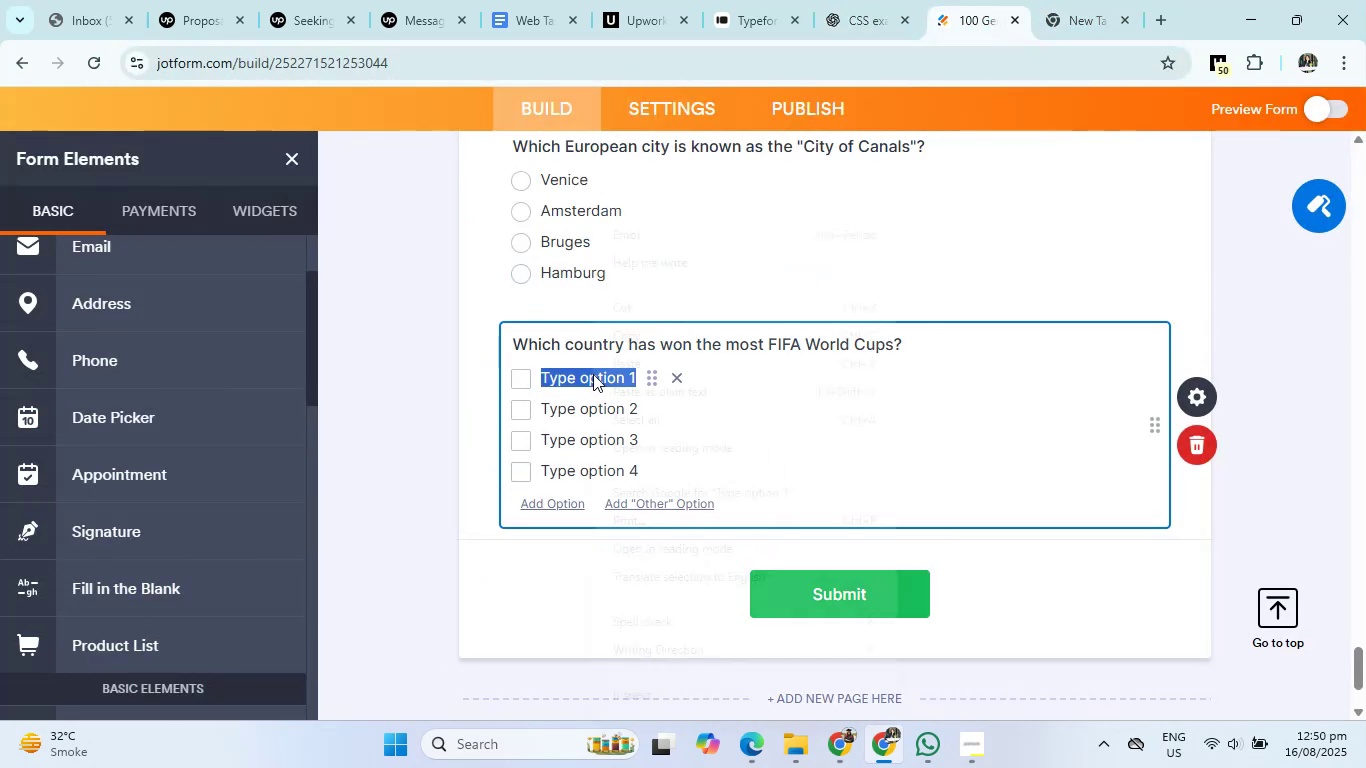 
left_click([625, 363])
 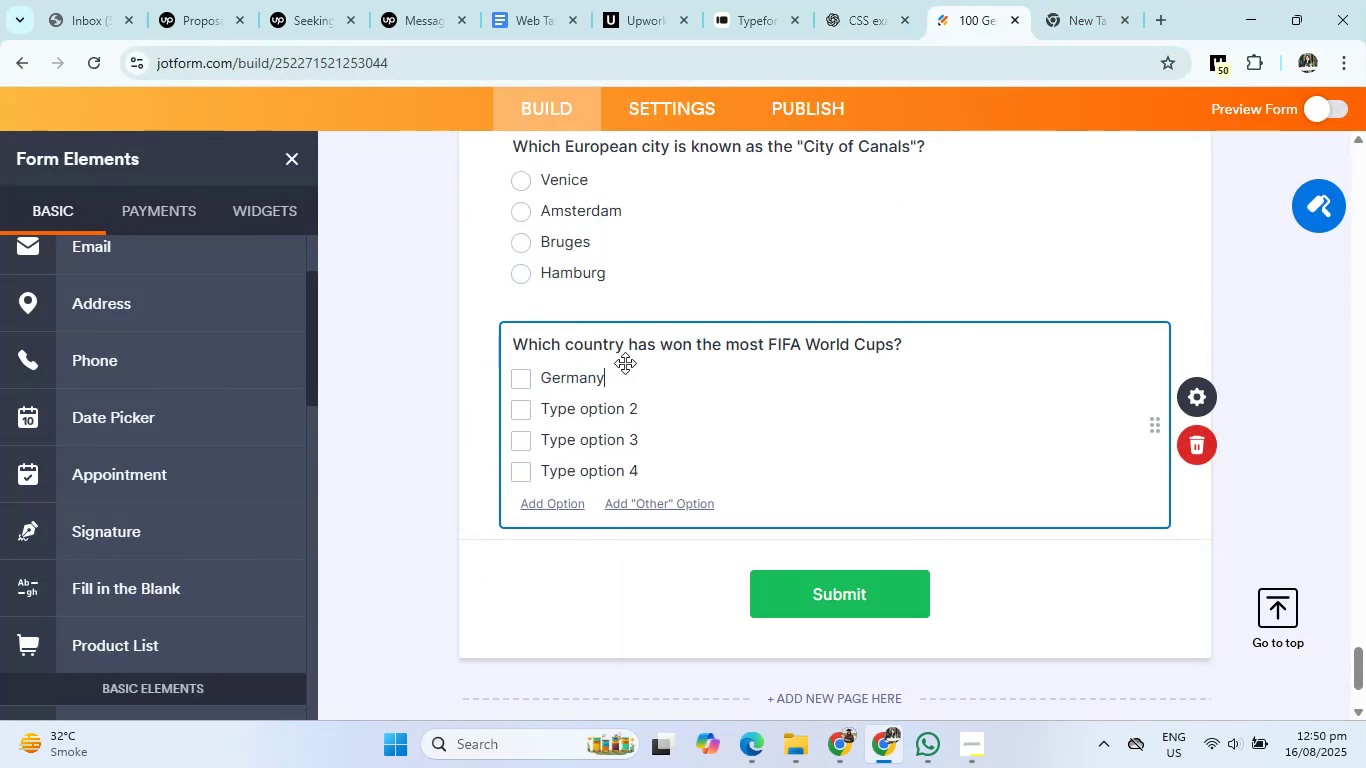 
left_click([846, 0])
 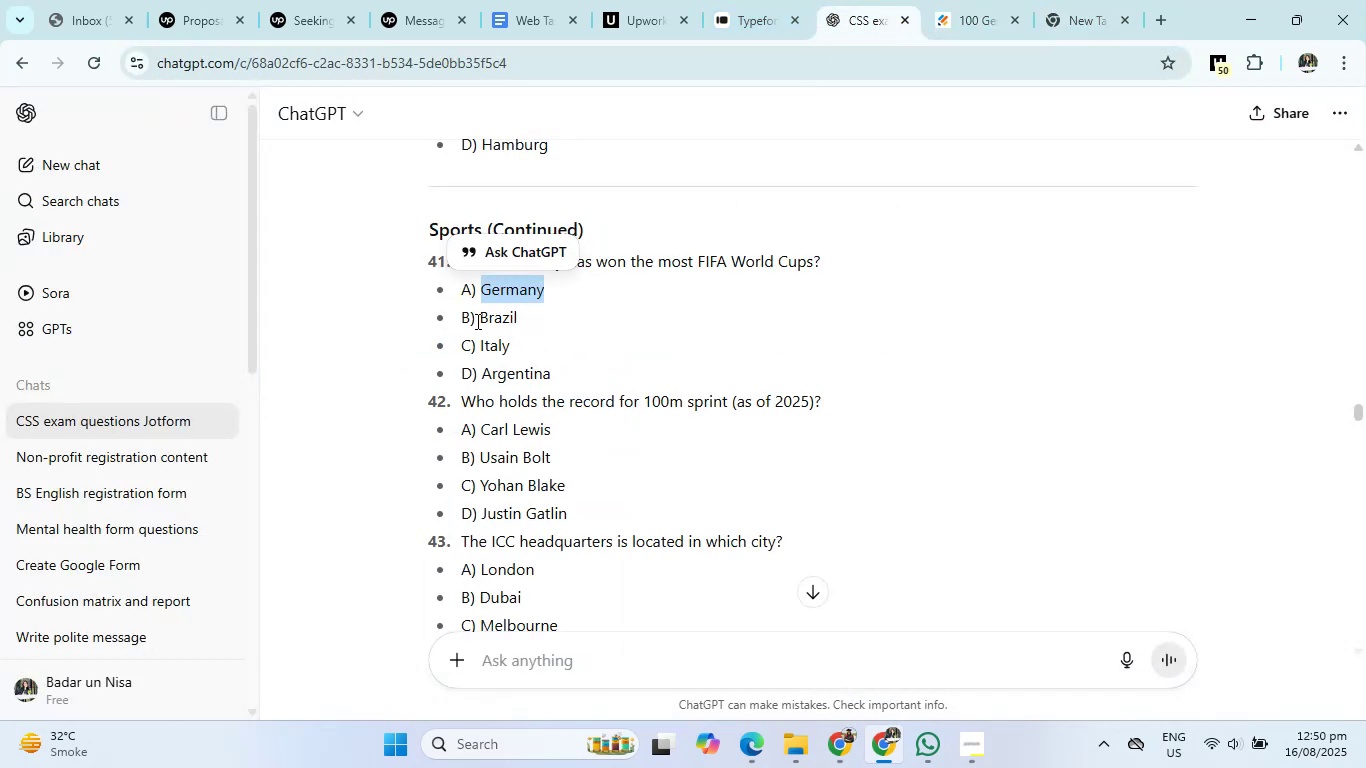 
right_click([503, 316])
 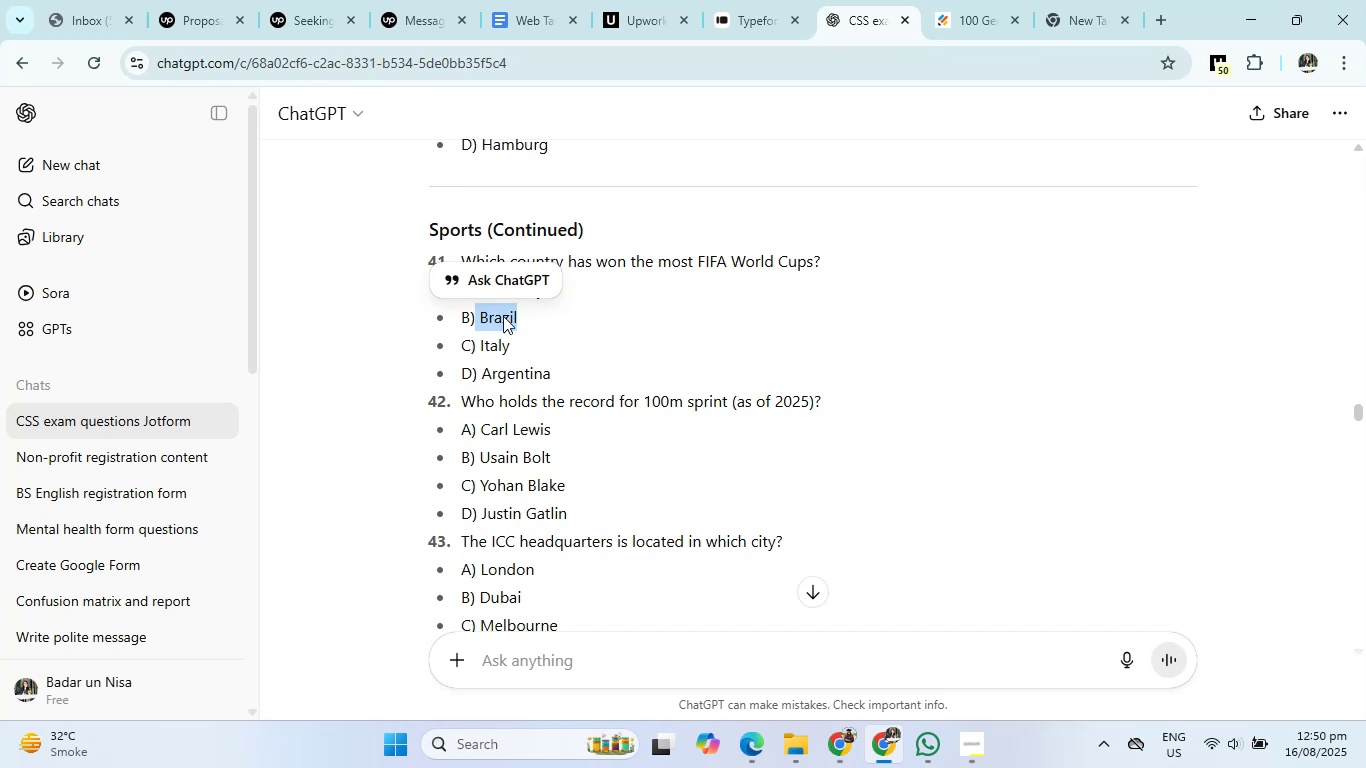 
left_click([528, 339])
 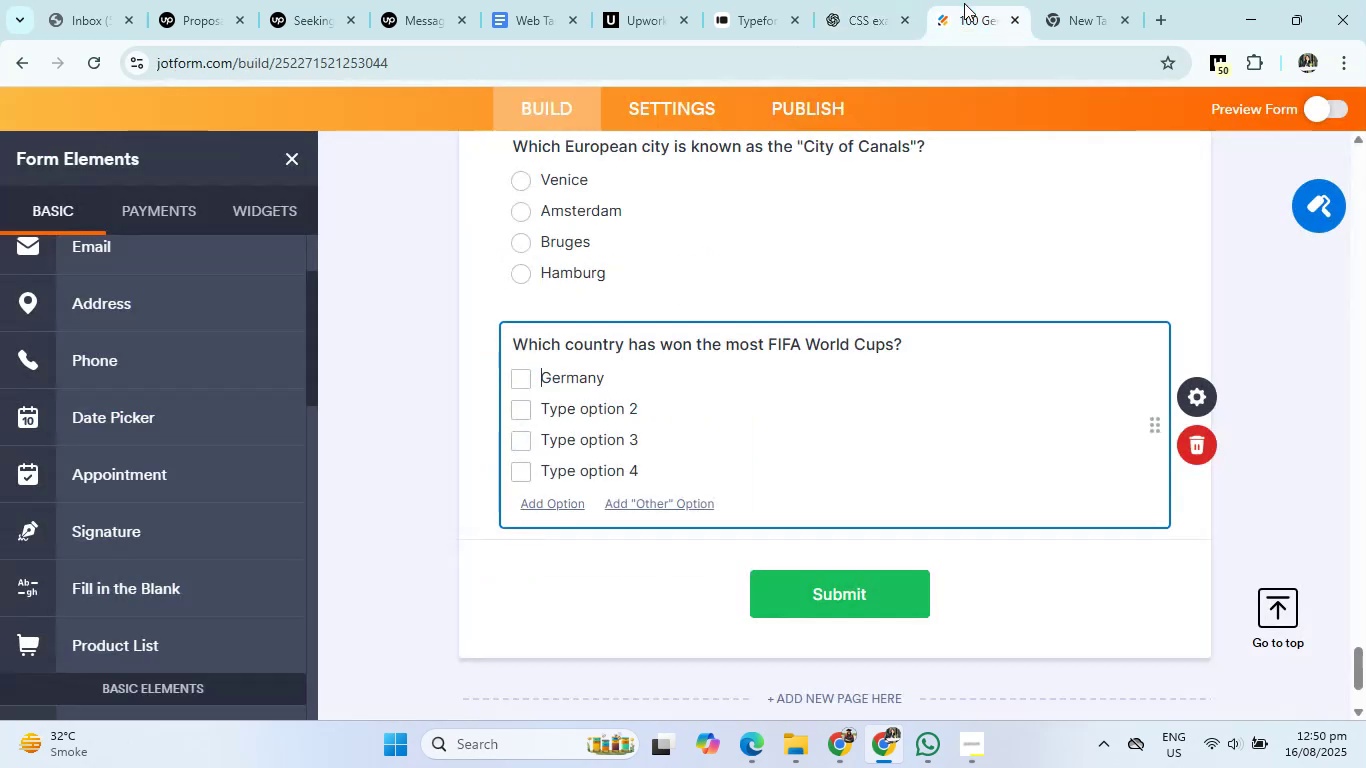 
left_click([594, 409])
 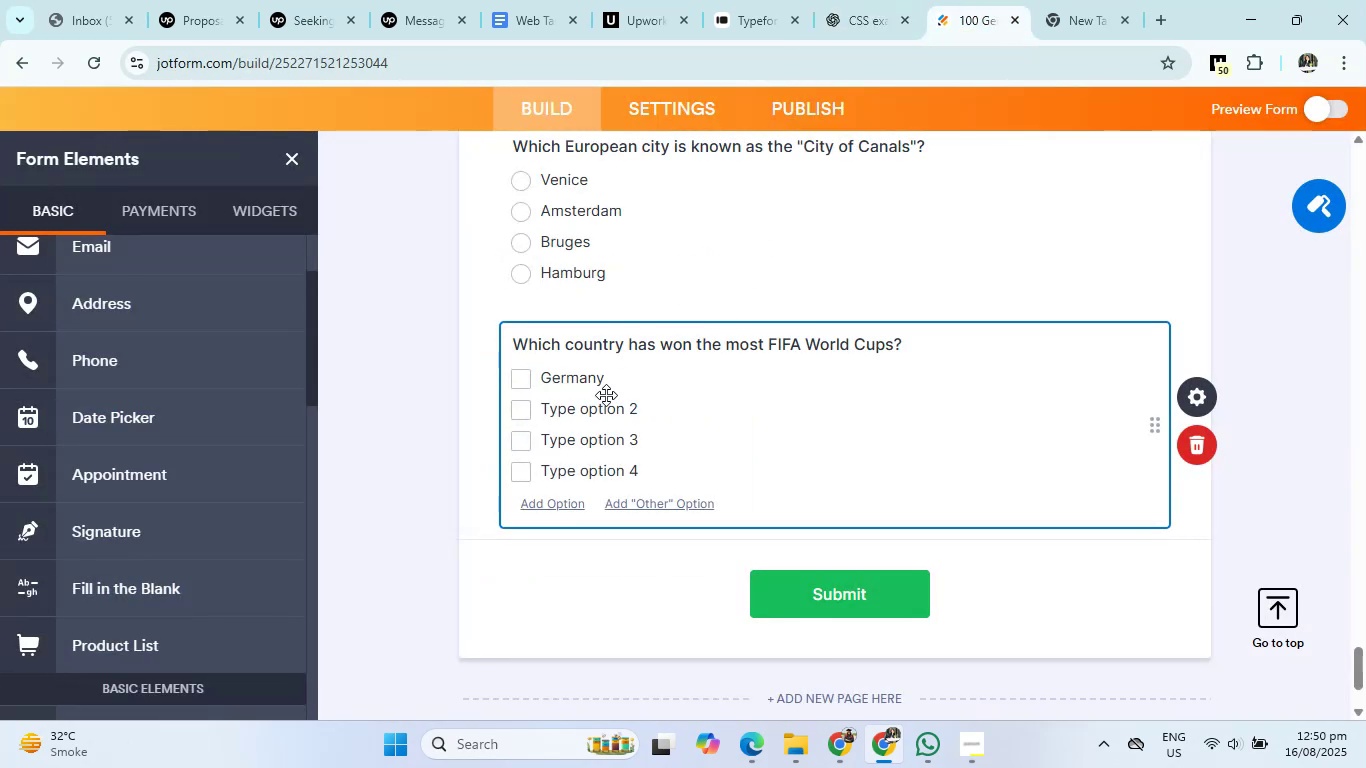 
right_click([594, 409])
 